 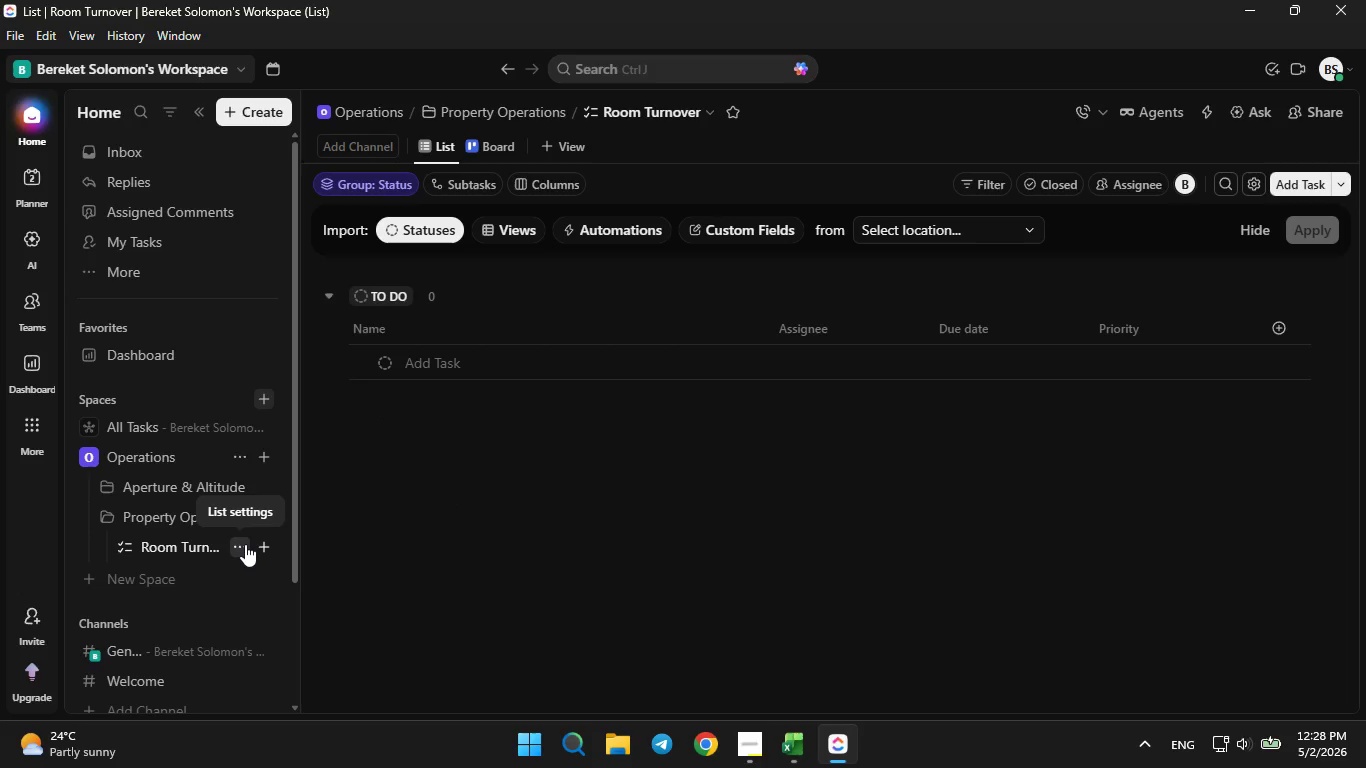 
left_click([239, 538])
 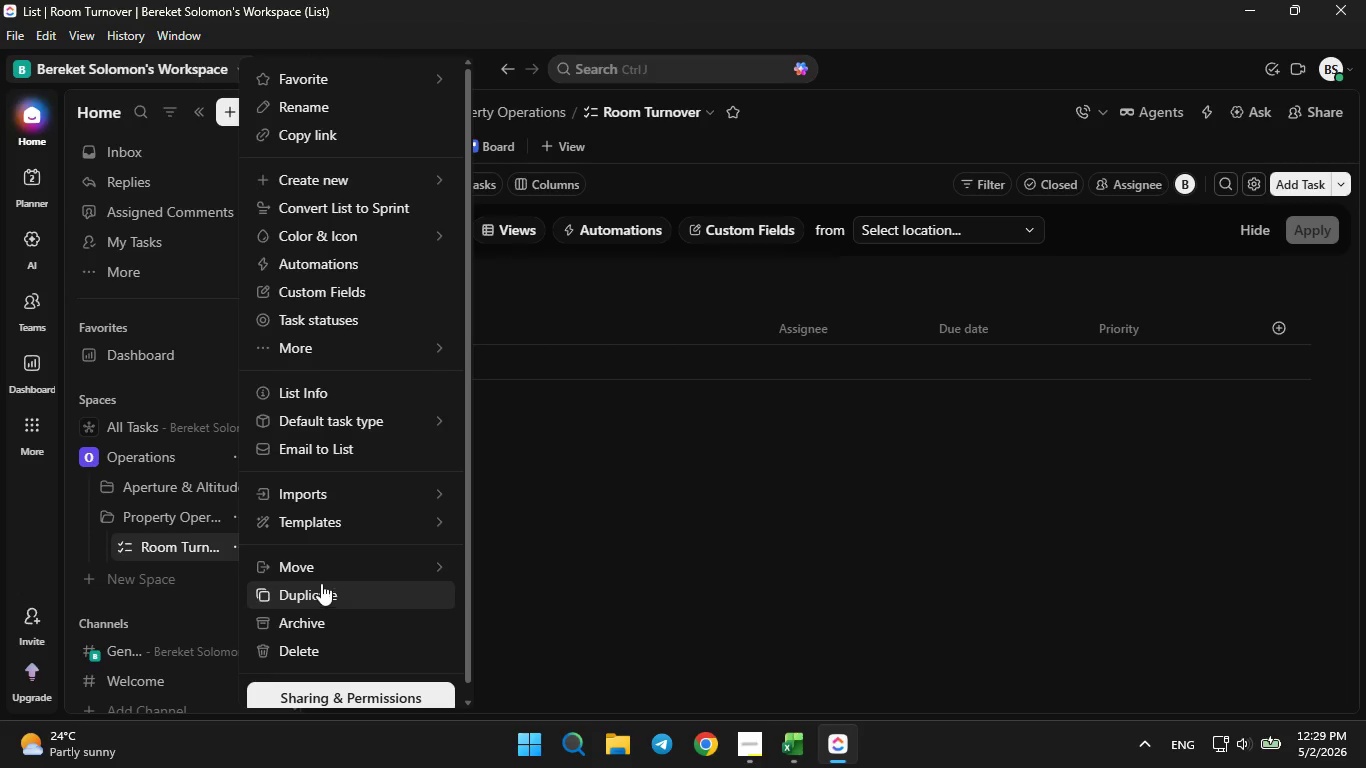 
mouse_move([368, 486])
 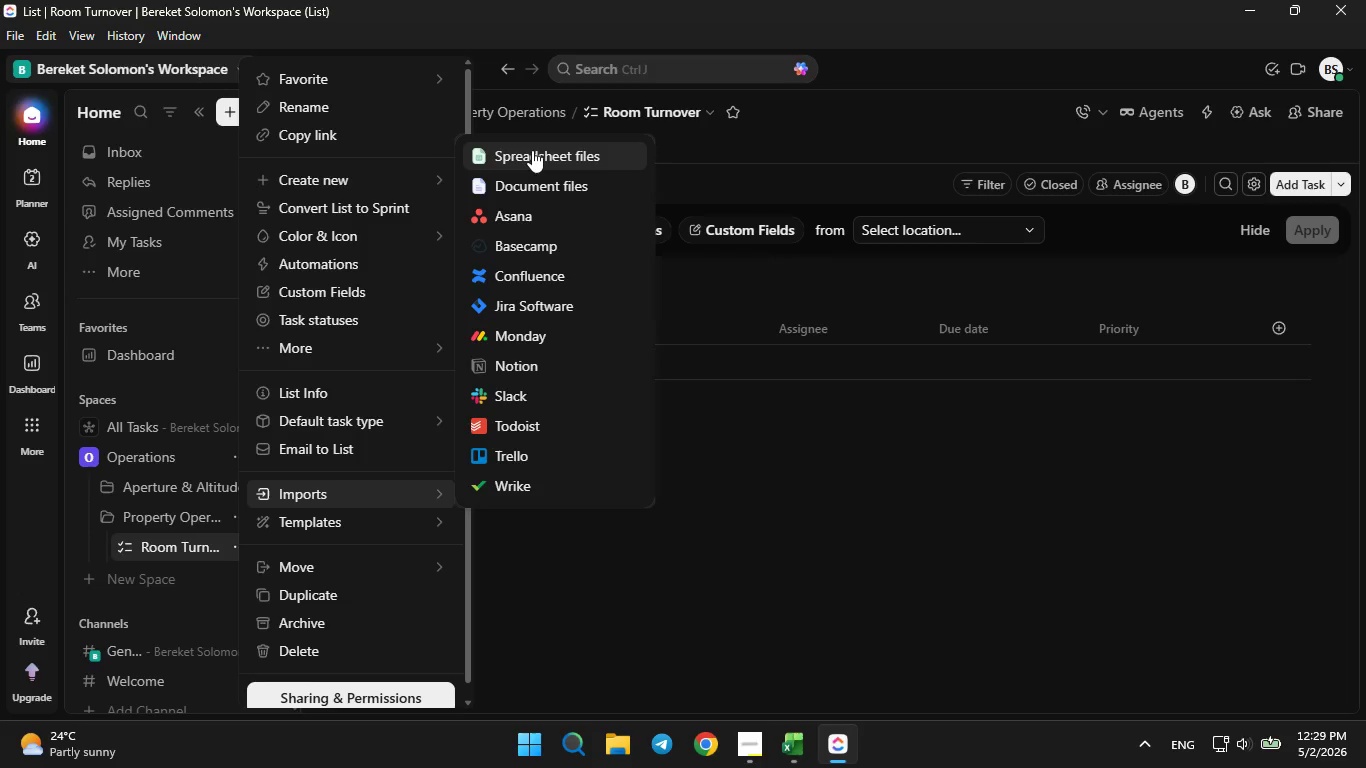 
left_click([532, 151])
 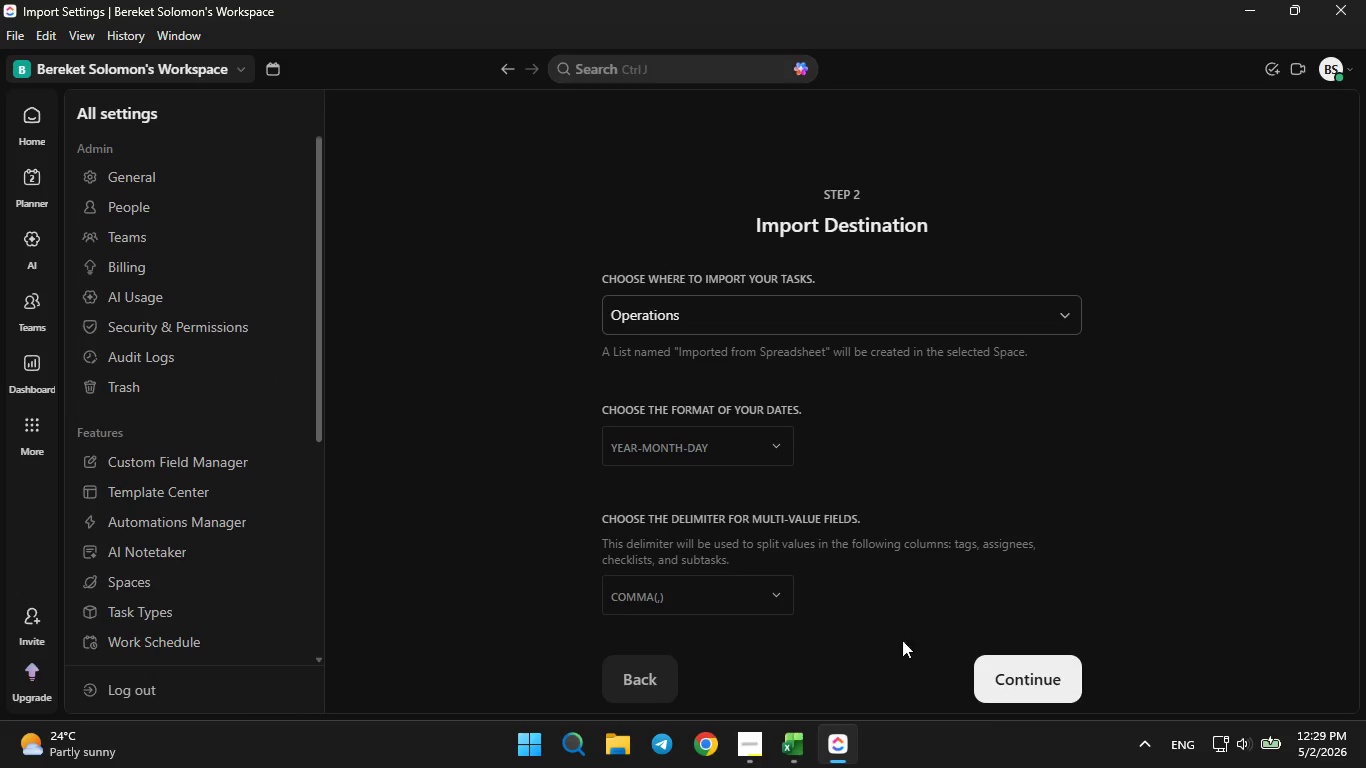 
left_click([1056, 685])
 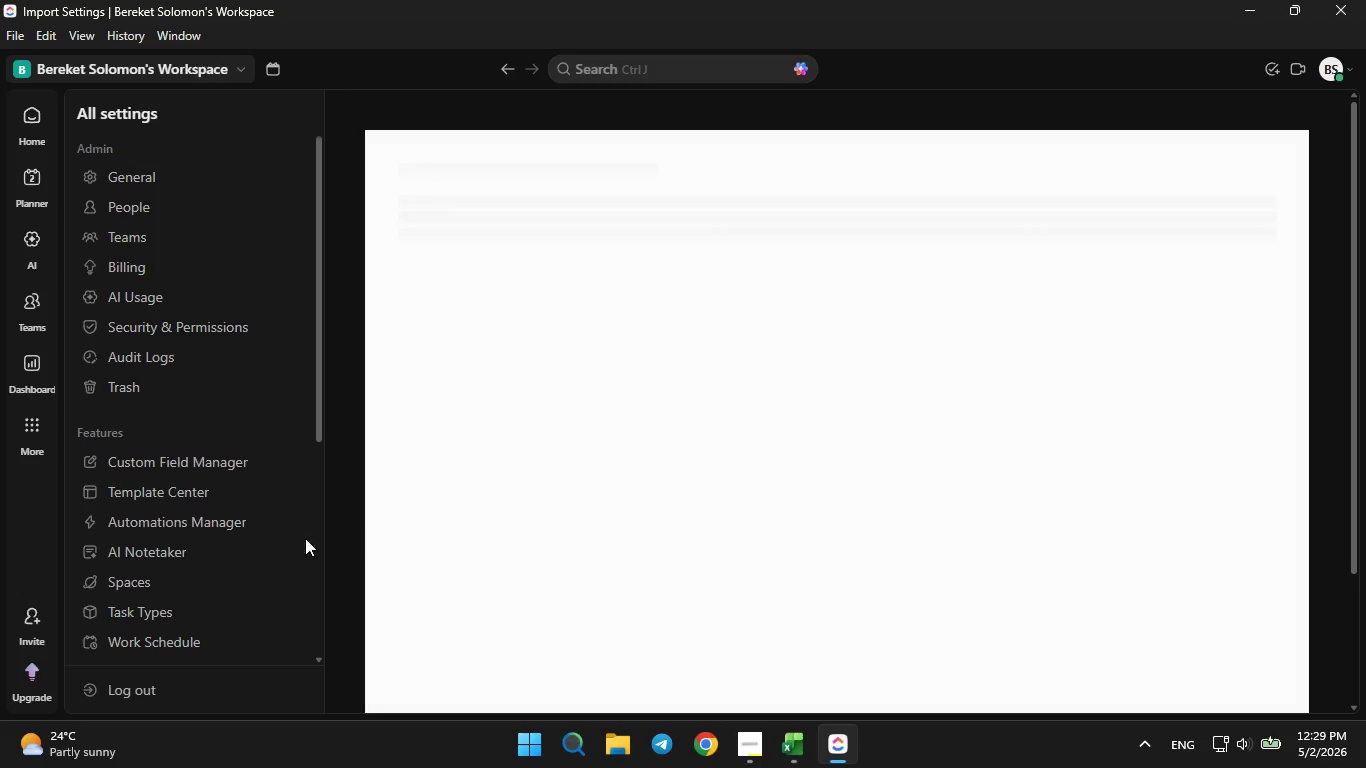 
wait(6.64)
 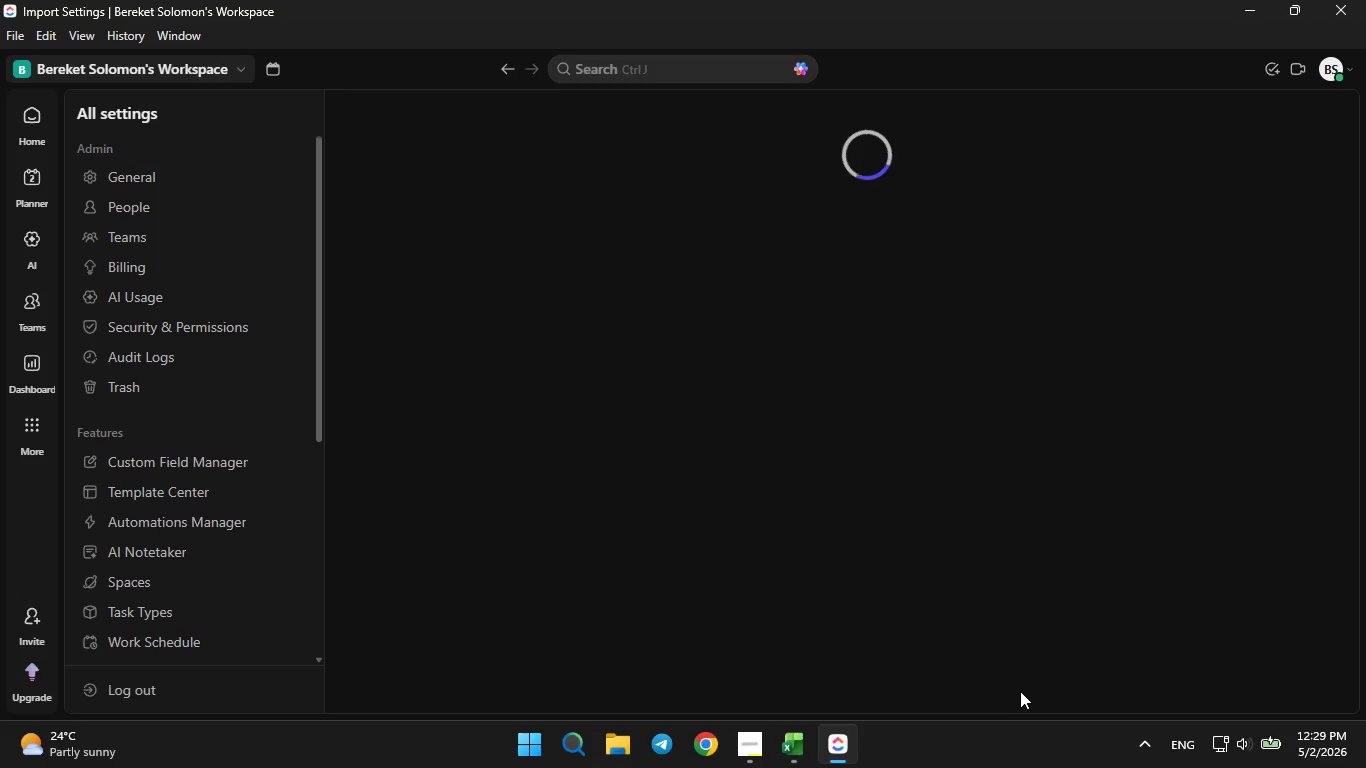 
left_click([158, 469])
 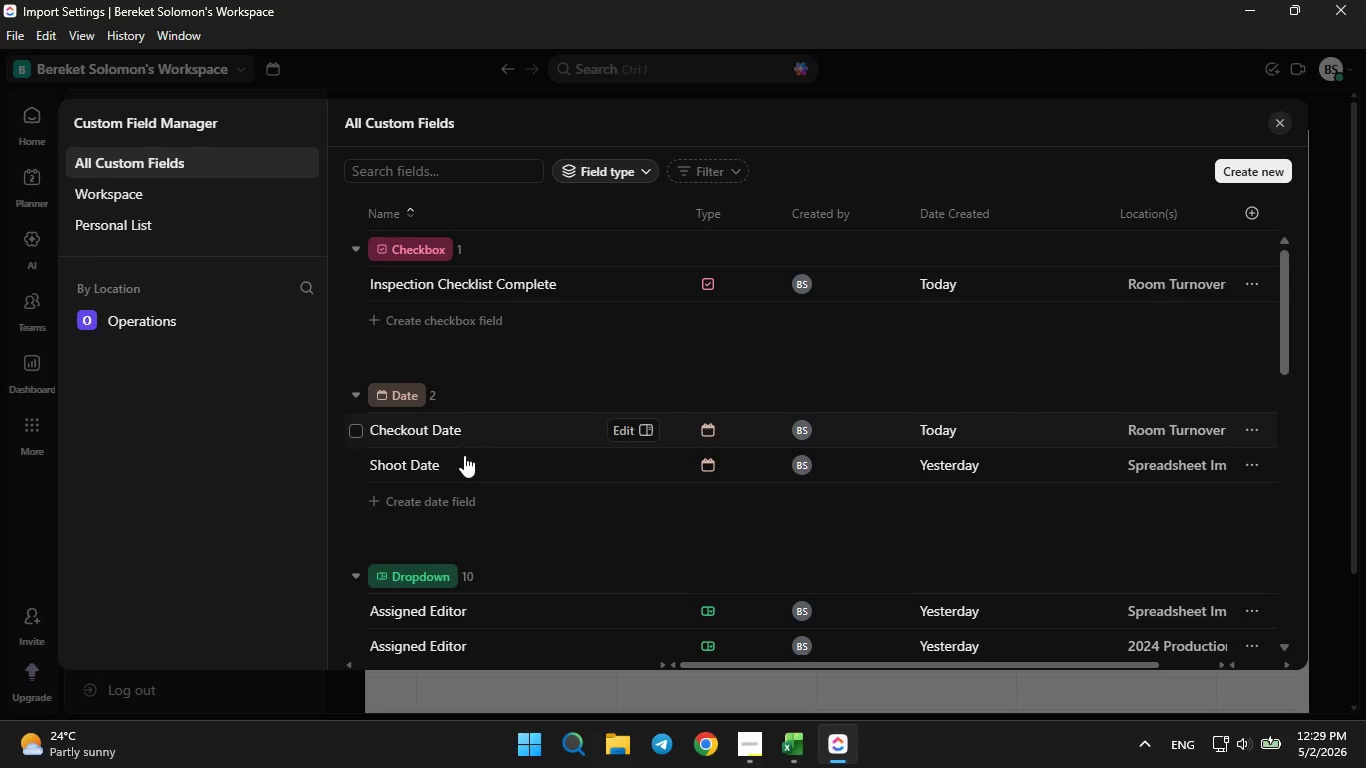 
scroll: coordinate [468, 475], scroll_direction: down, amount: 2.0
 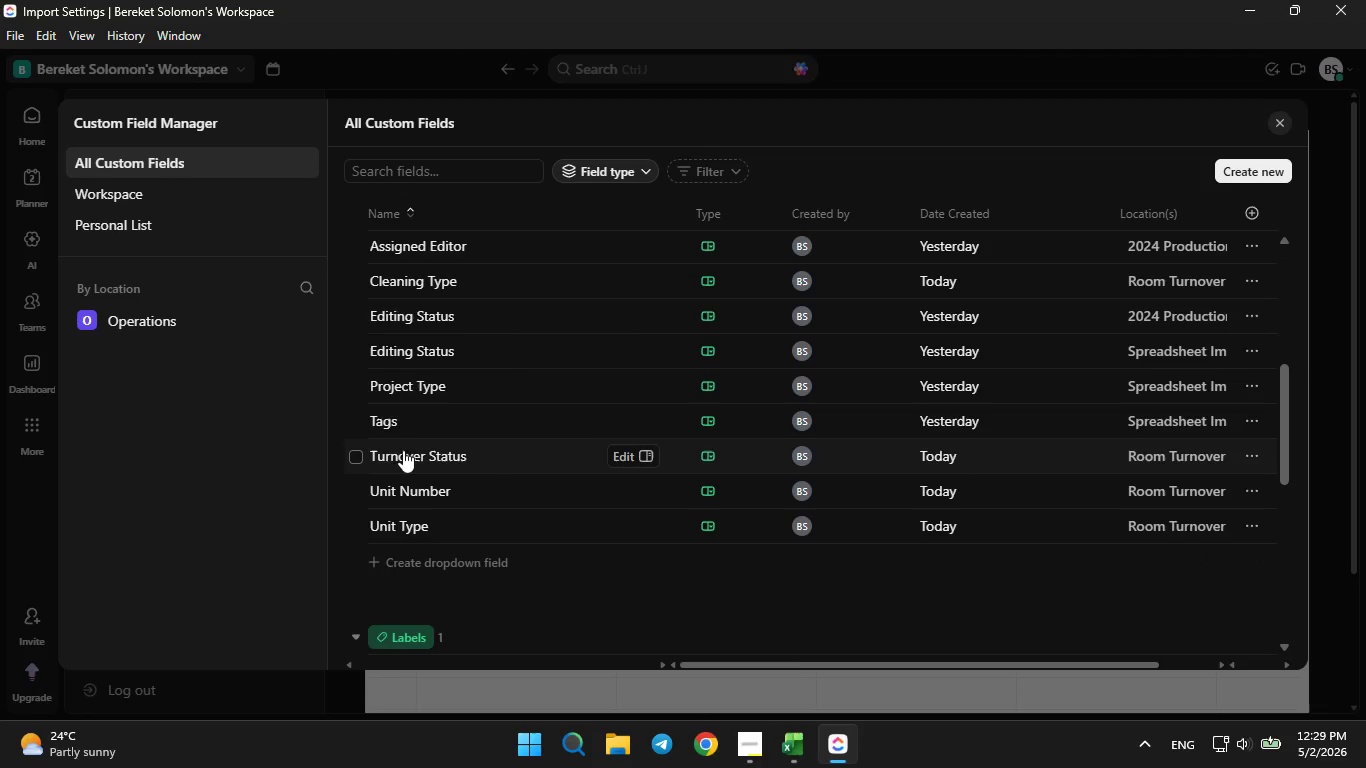 
scroll: coordinate [426, 429], scroll_direction: up, amount: 3.0
 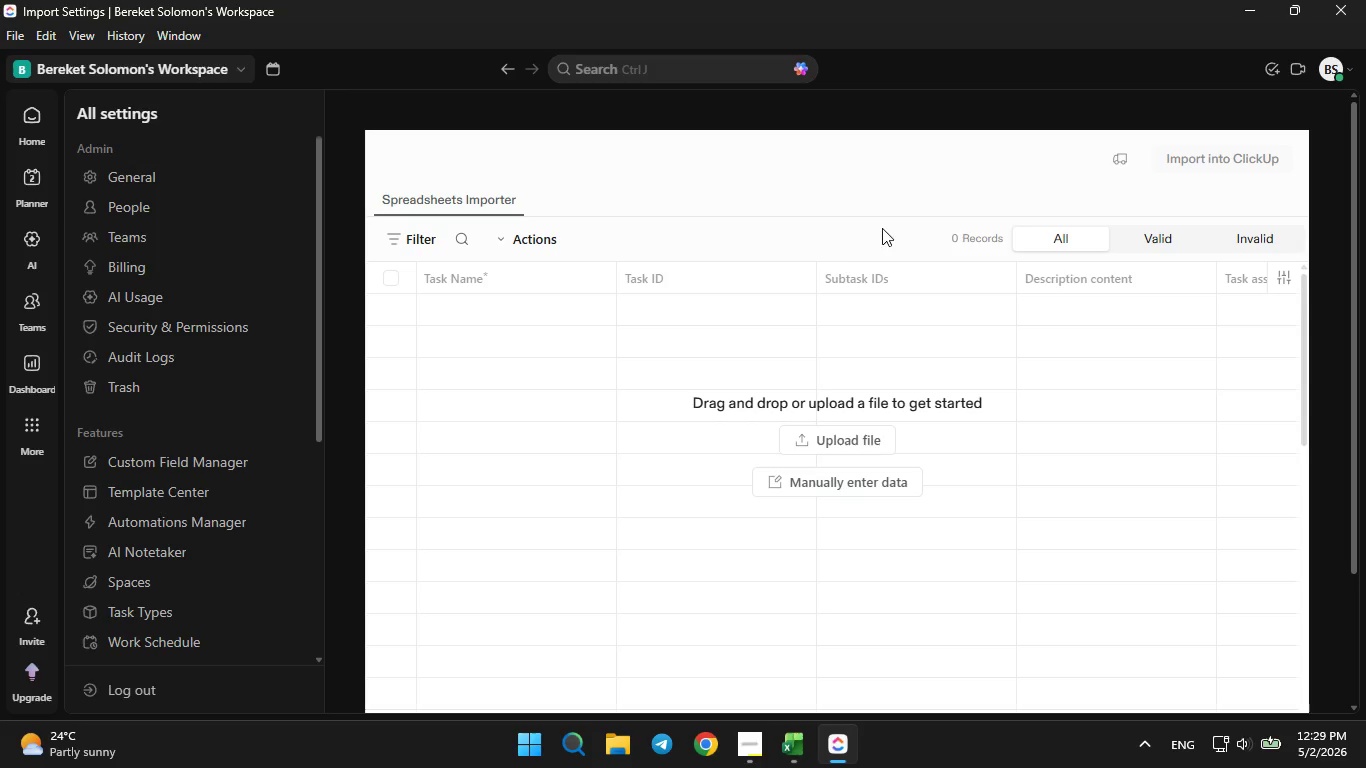 
left_click([825, 433])
 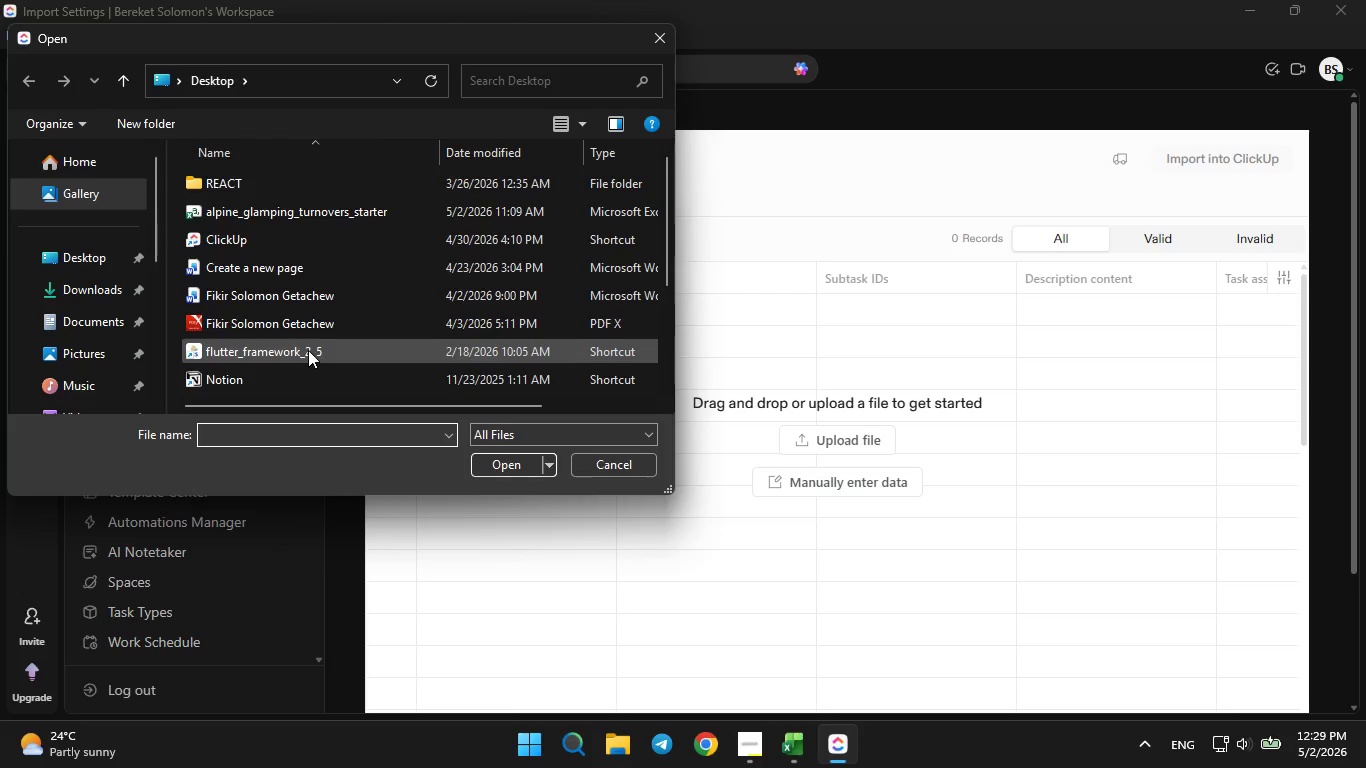 
left_click([306, 206])
 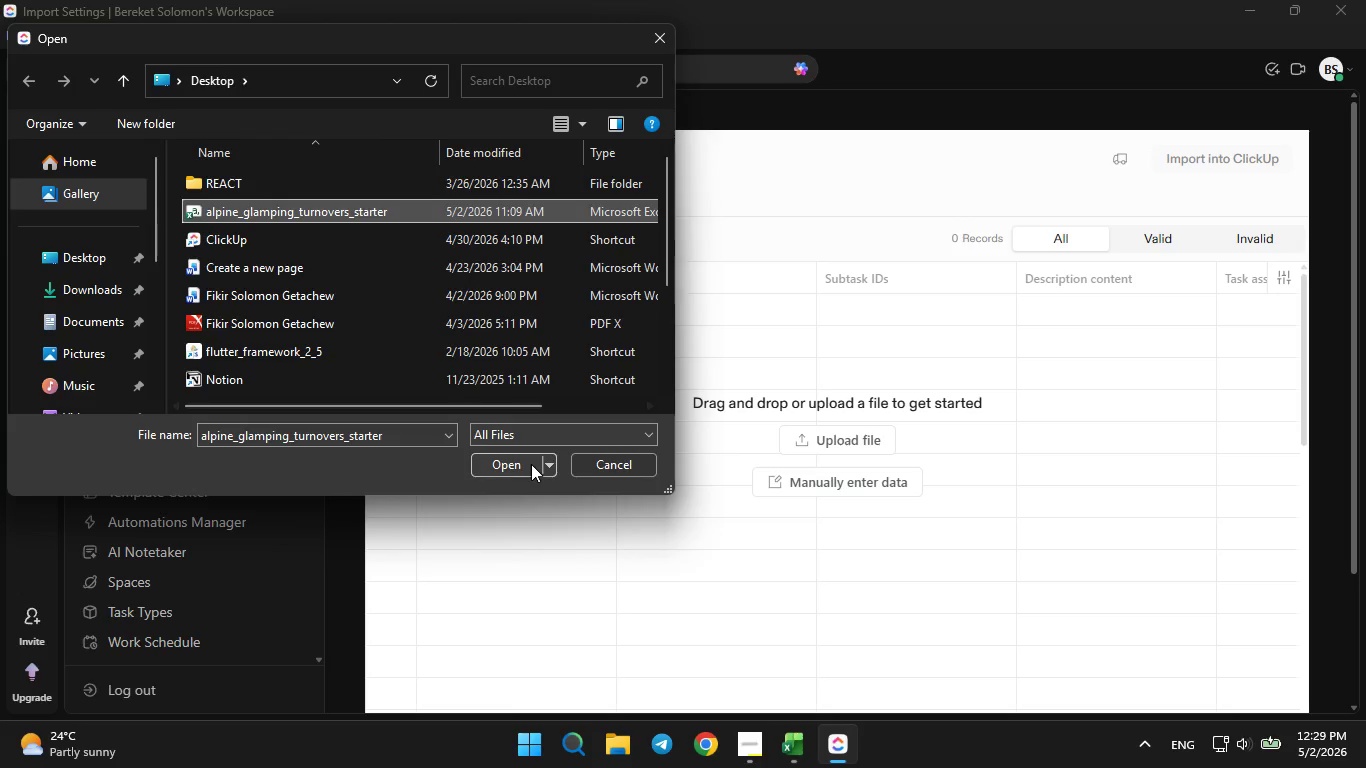 
left_click([504, 464])
 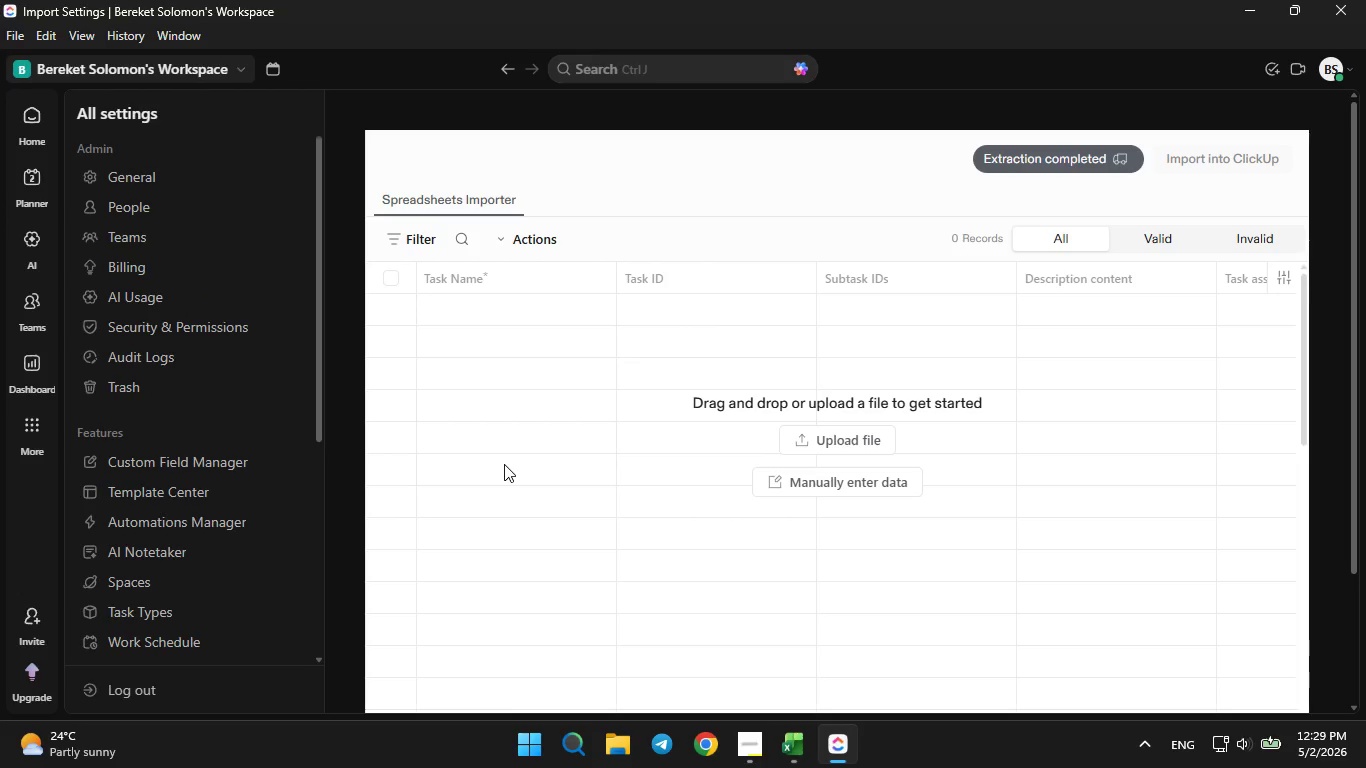 
wait(9.91)
 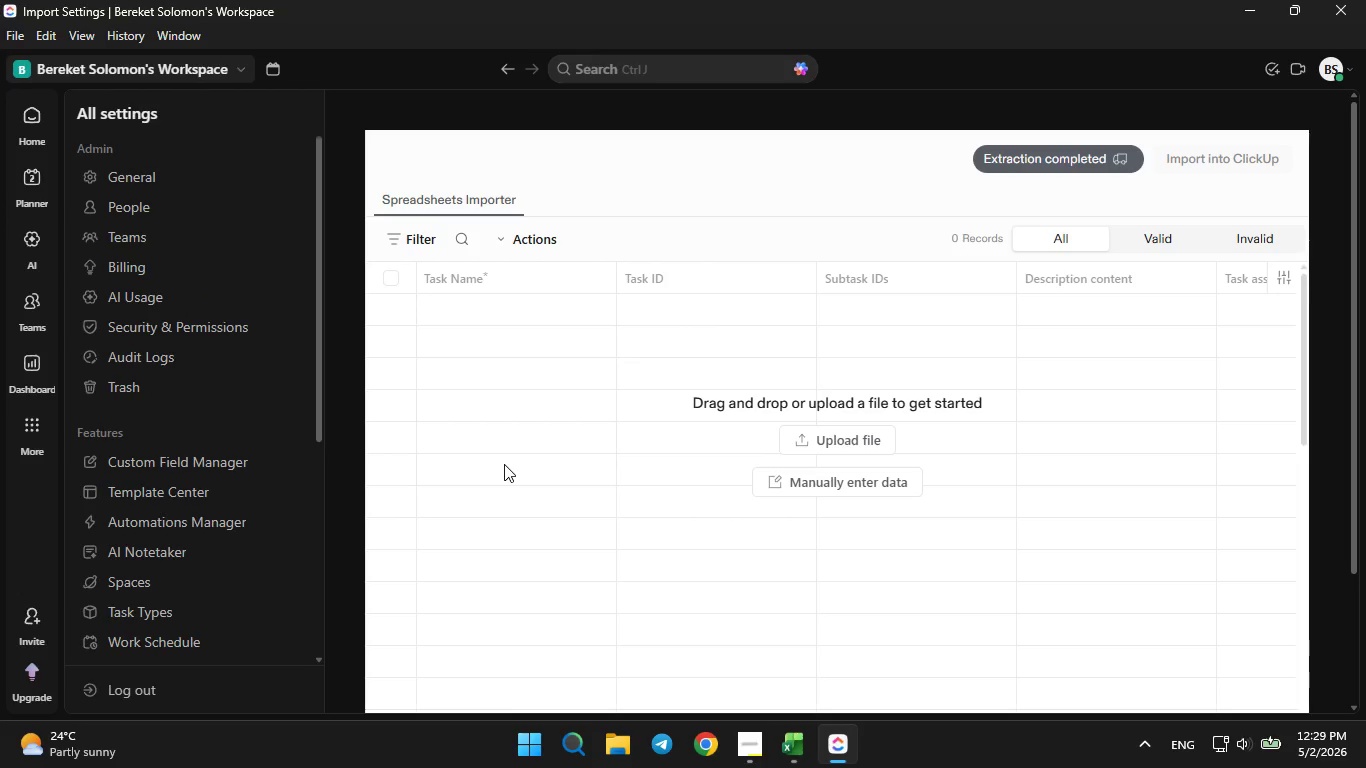 
left_click([733, 331])
 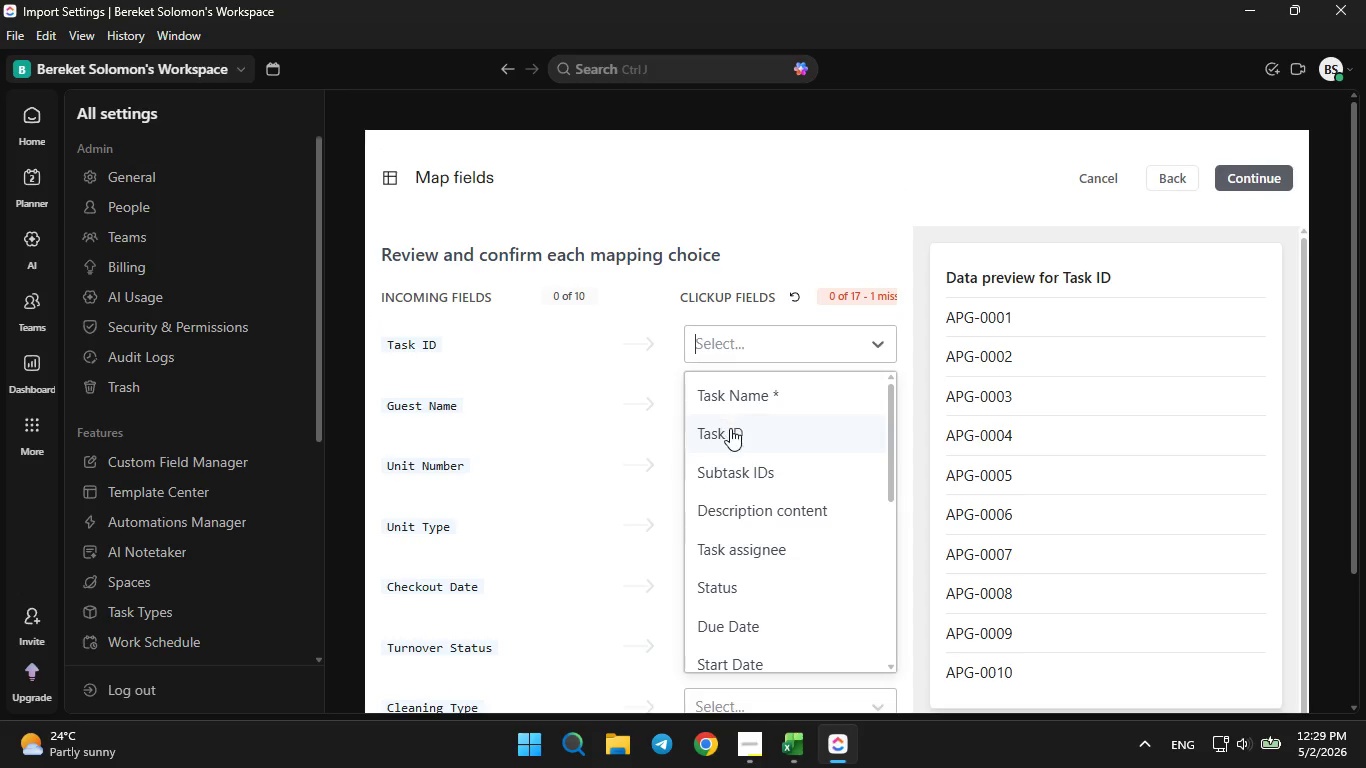 
left_click([730, 428])
 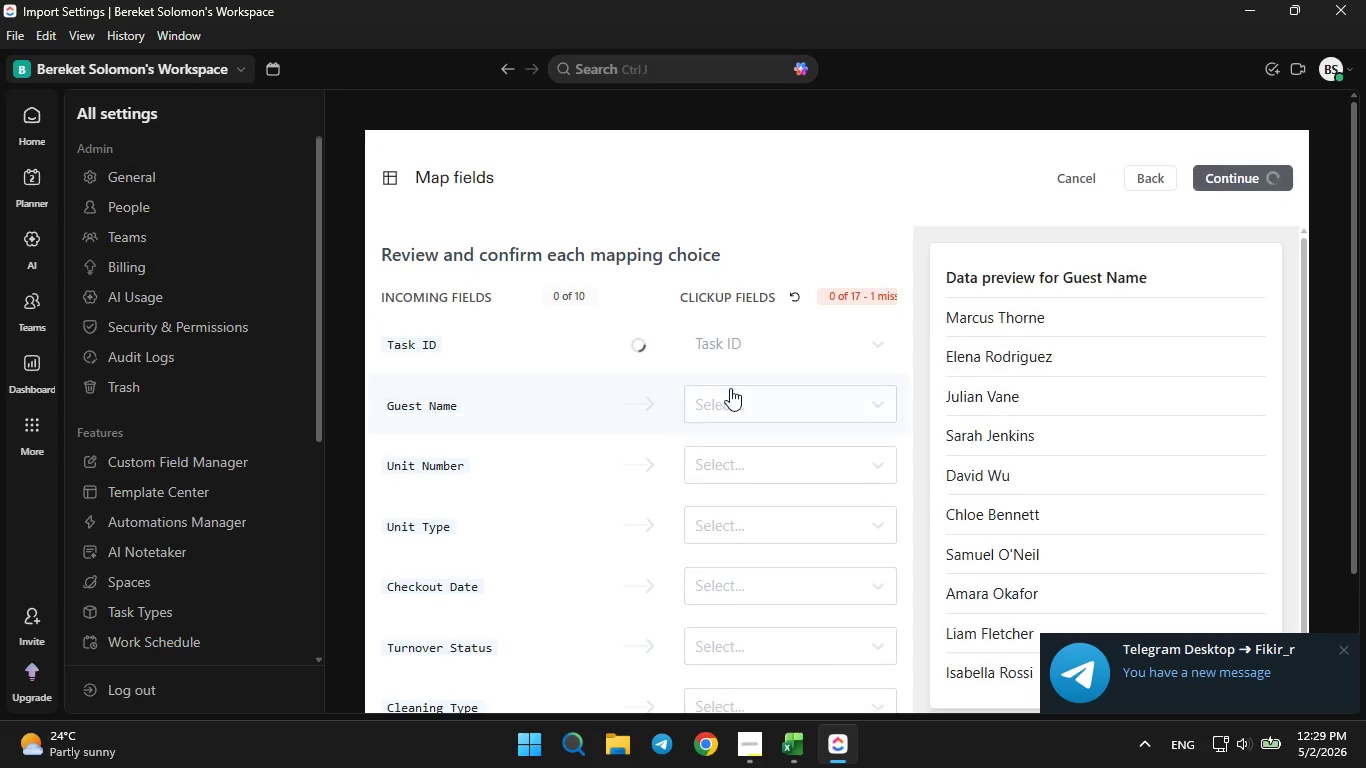 
mouse_move([744, 381])
 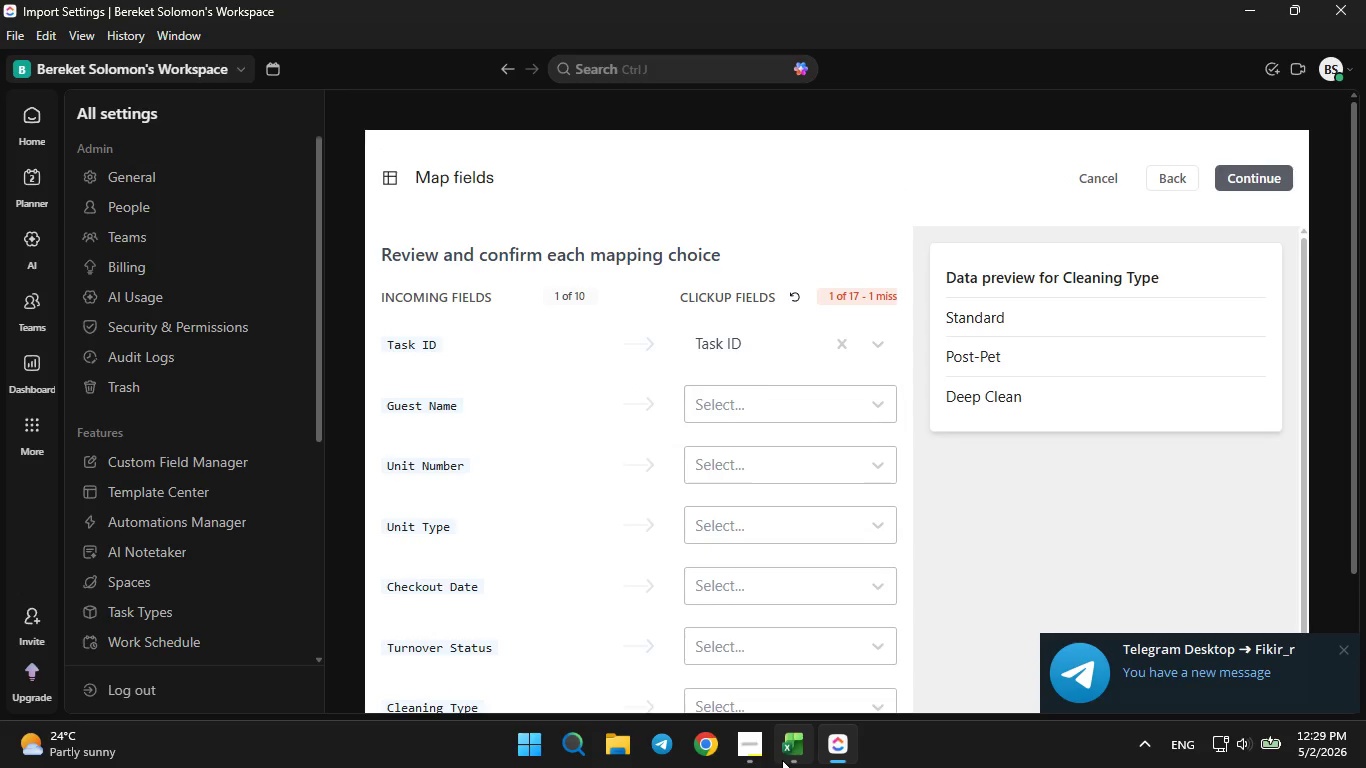 
left_click([782, 760])
 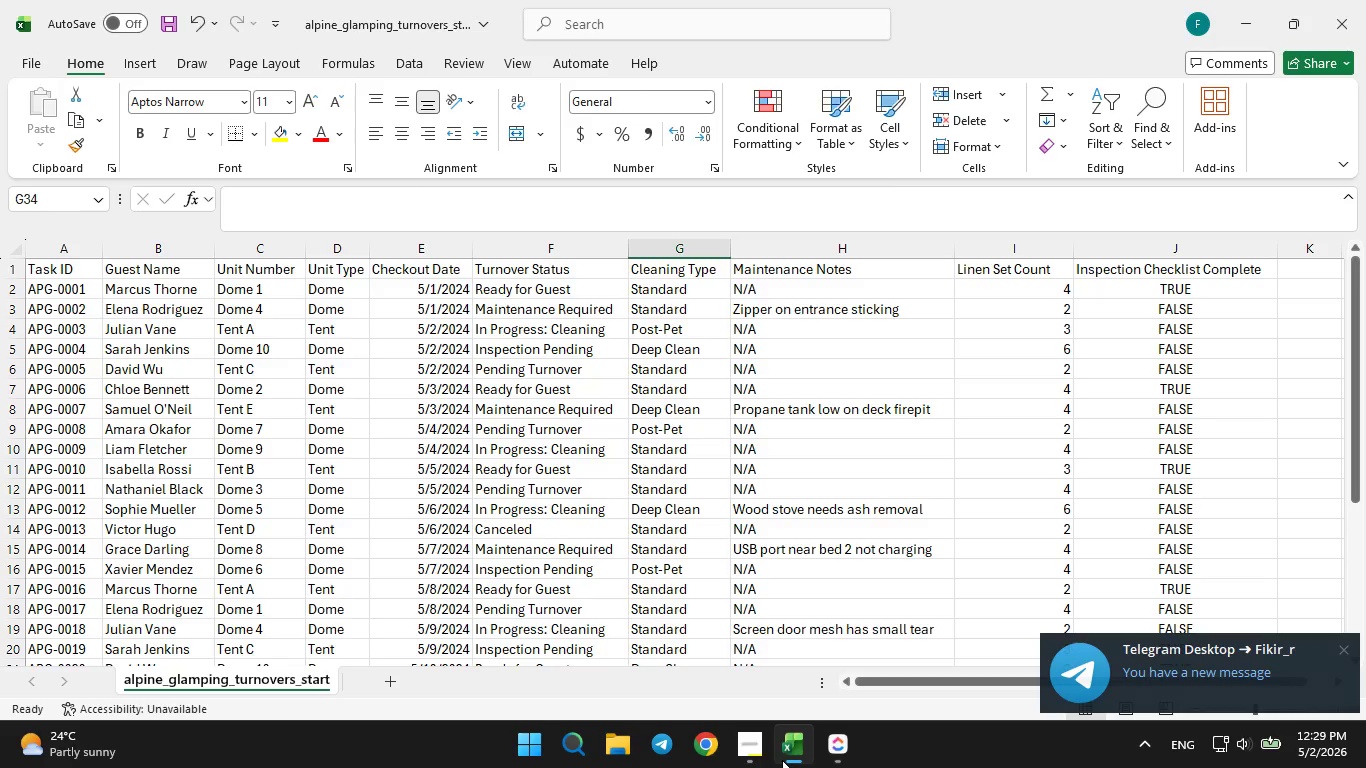 
left_click([782, 760])
 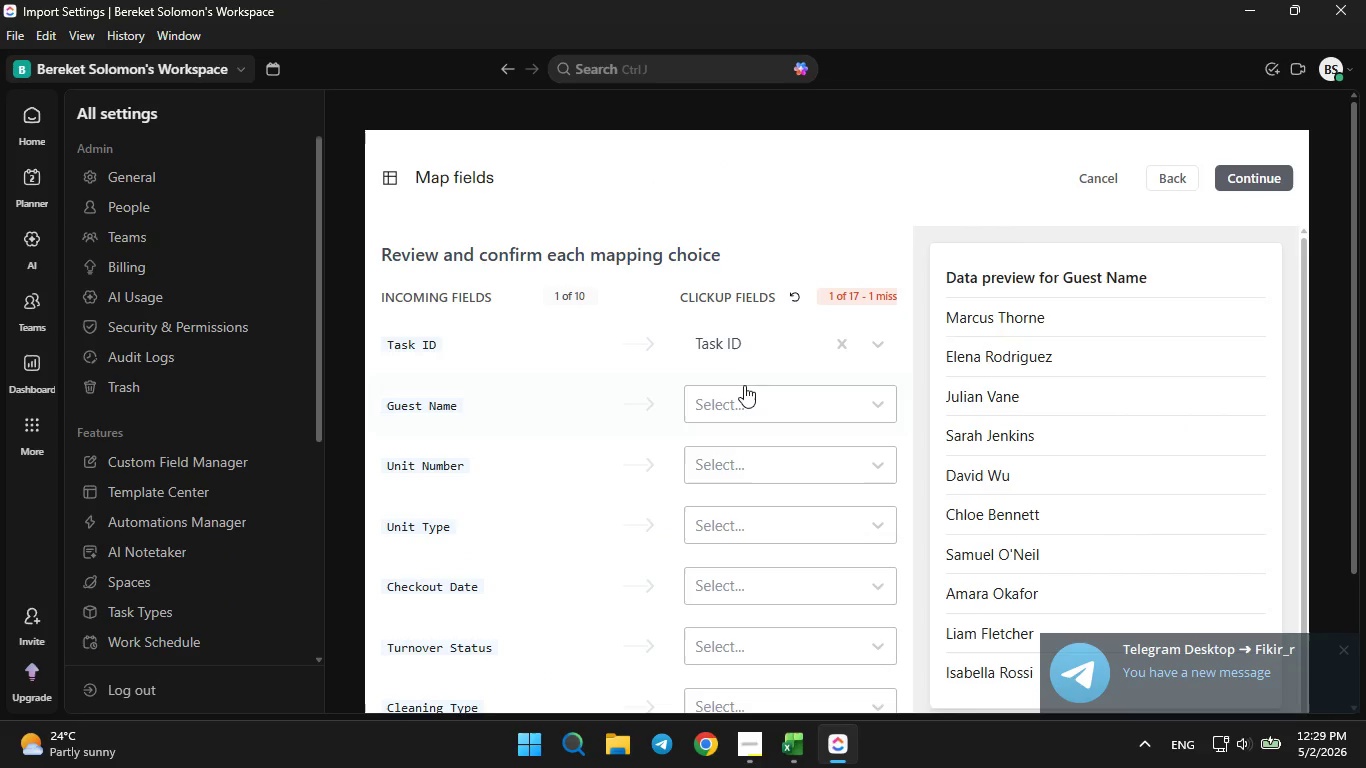 
left_click([744, 407])
 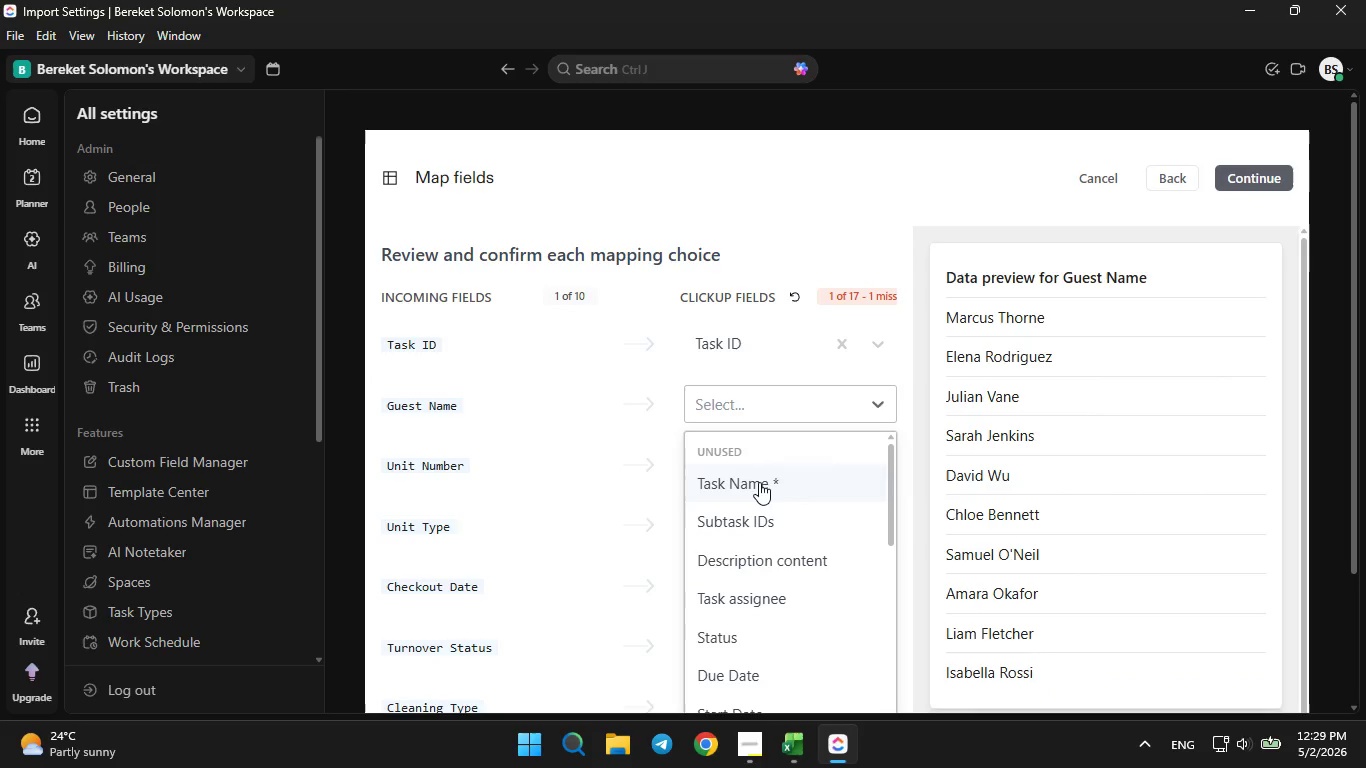 
left_click([759, 482])
 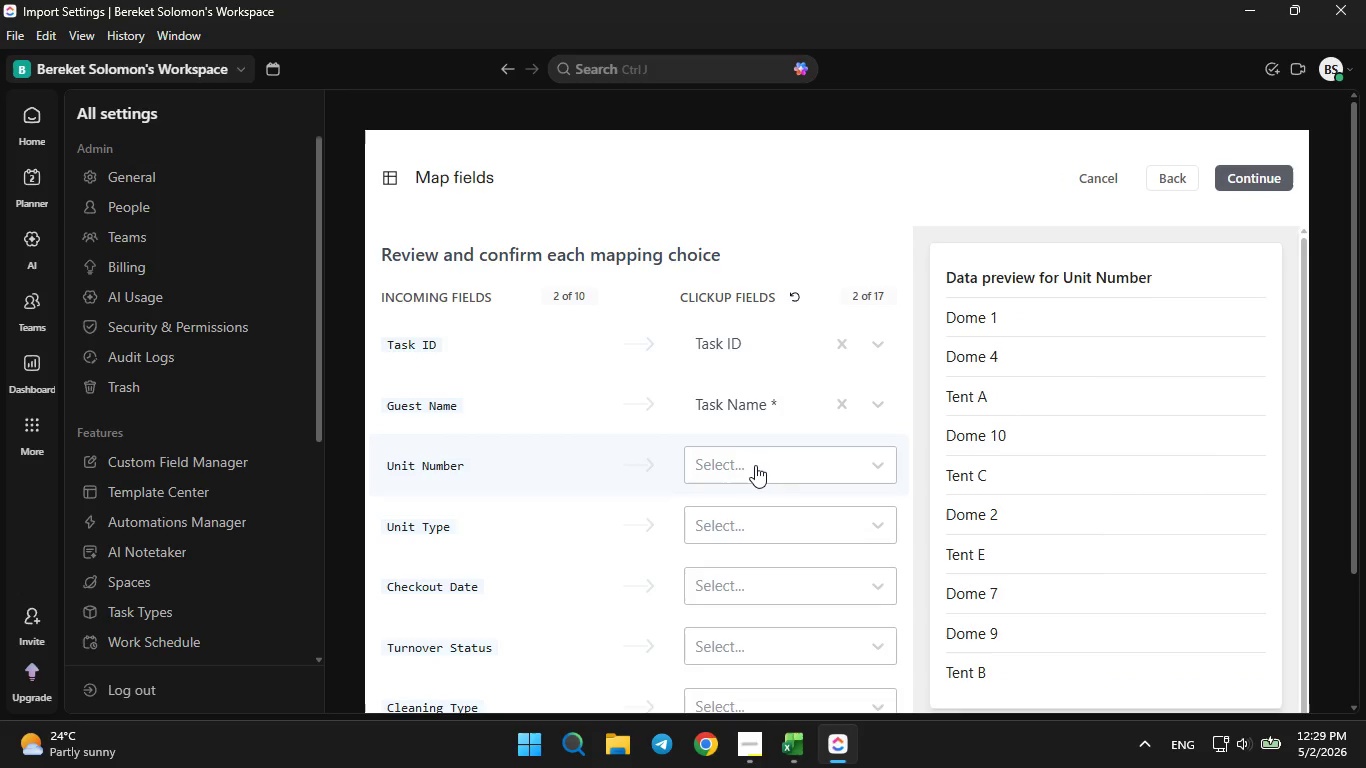 
left_click([755, 463])
 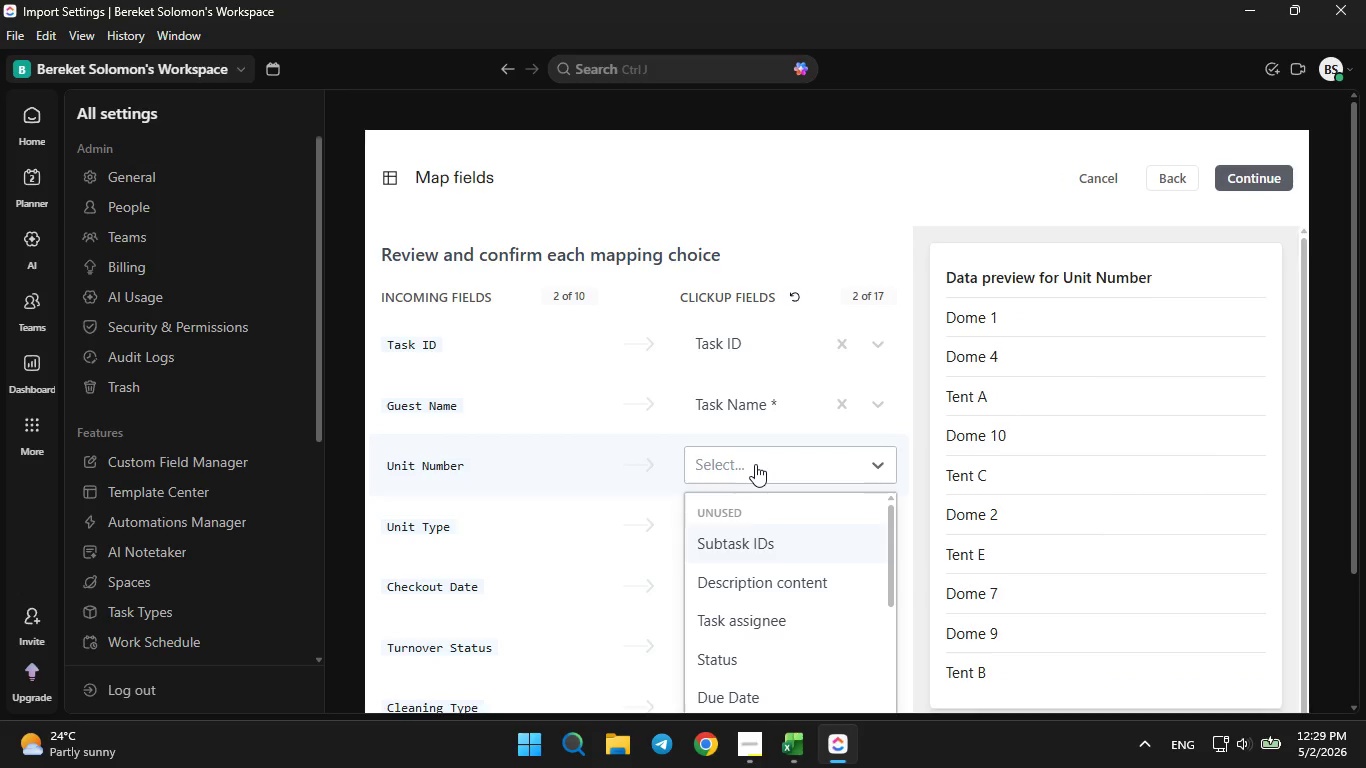 
scroll: coordinate [747, 540], scroll_direction: down, amount: 14.0
 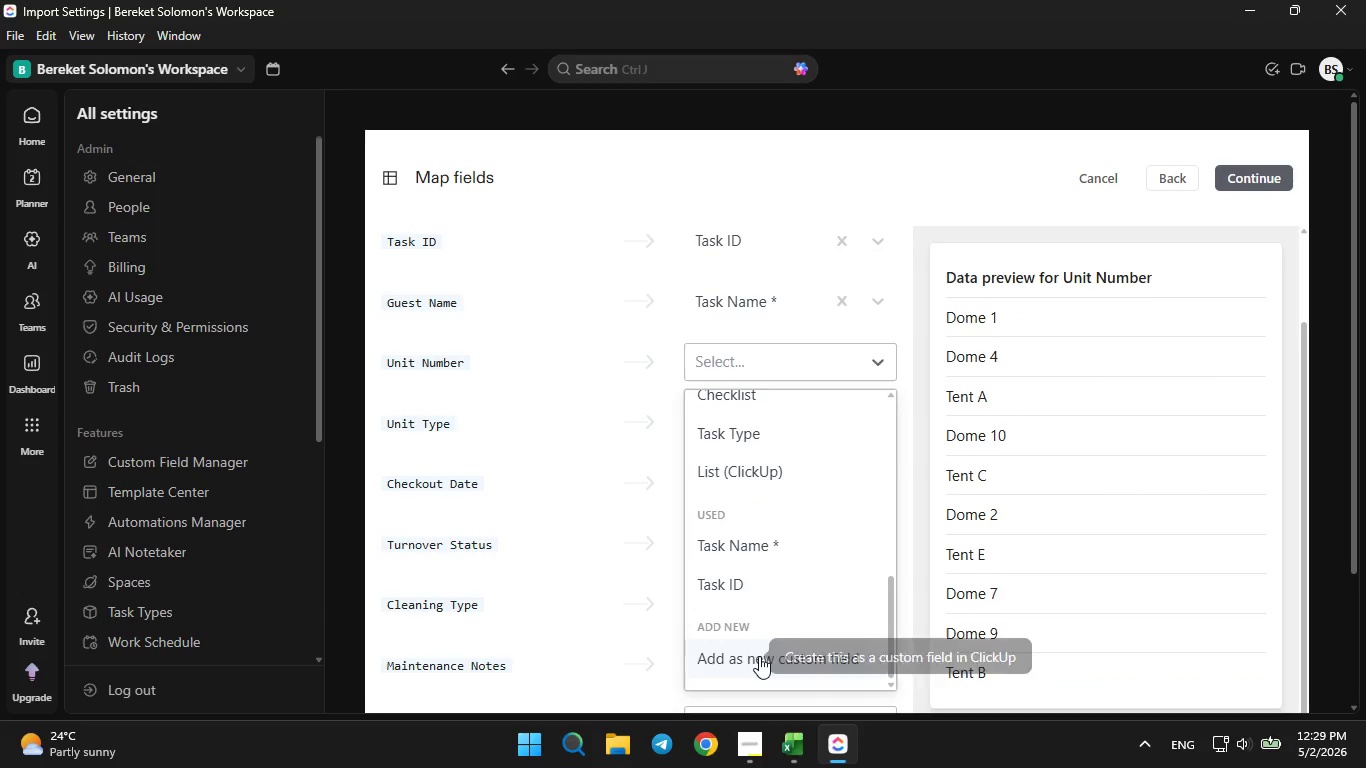 
left_click([759, 655])
 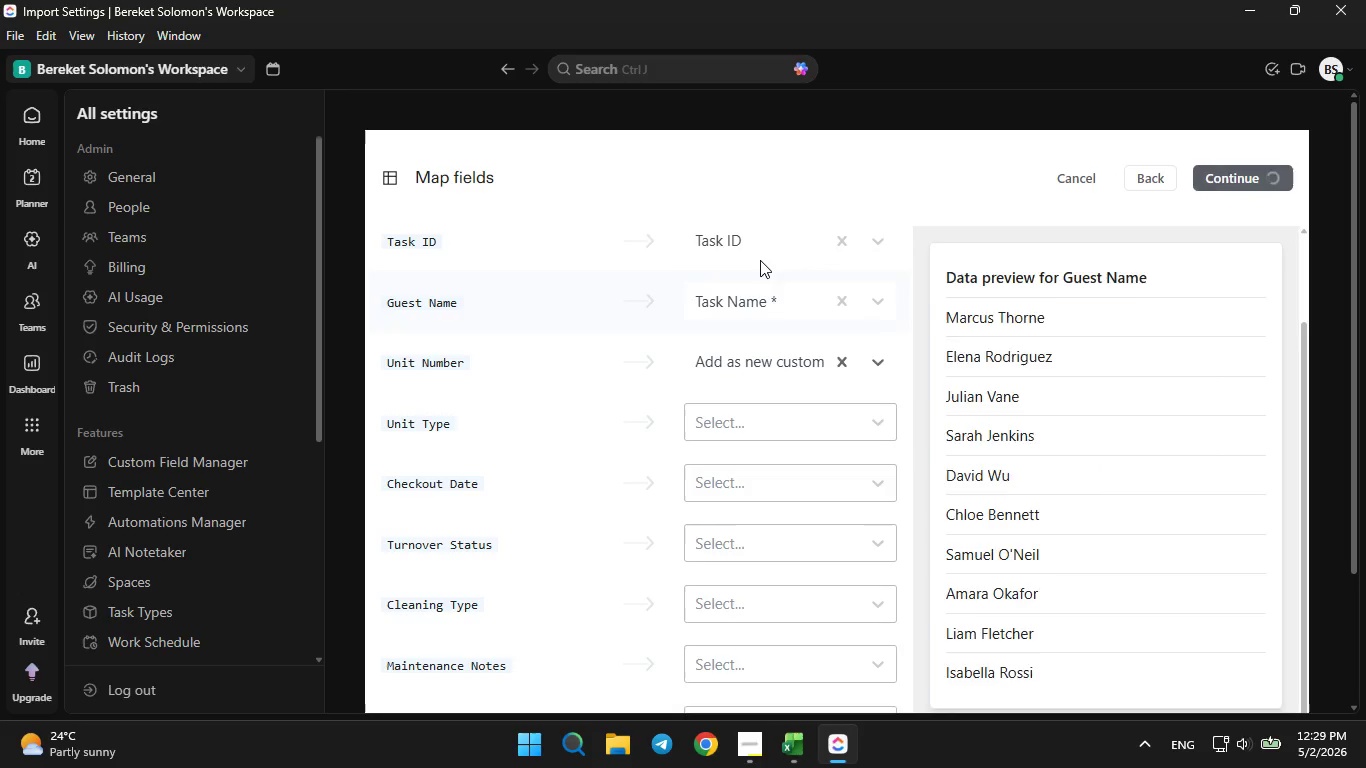 
left_click([759, 224])
 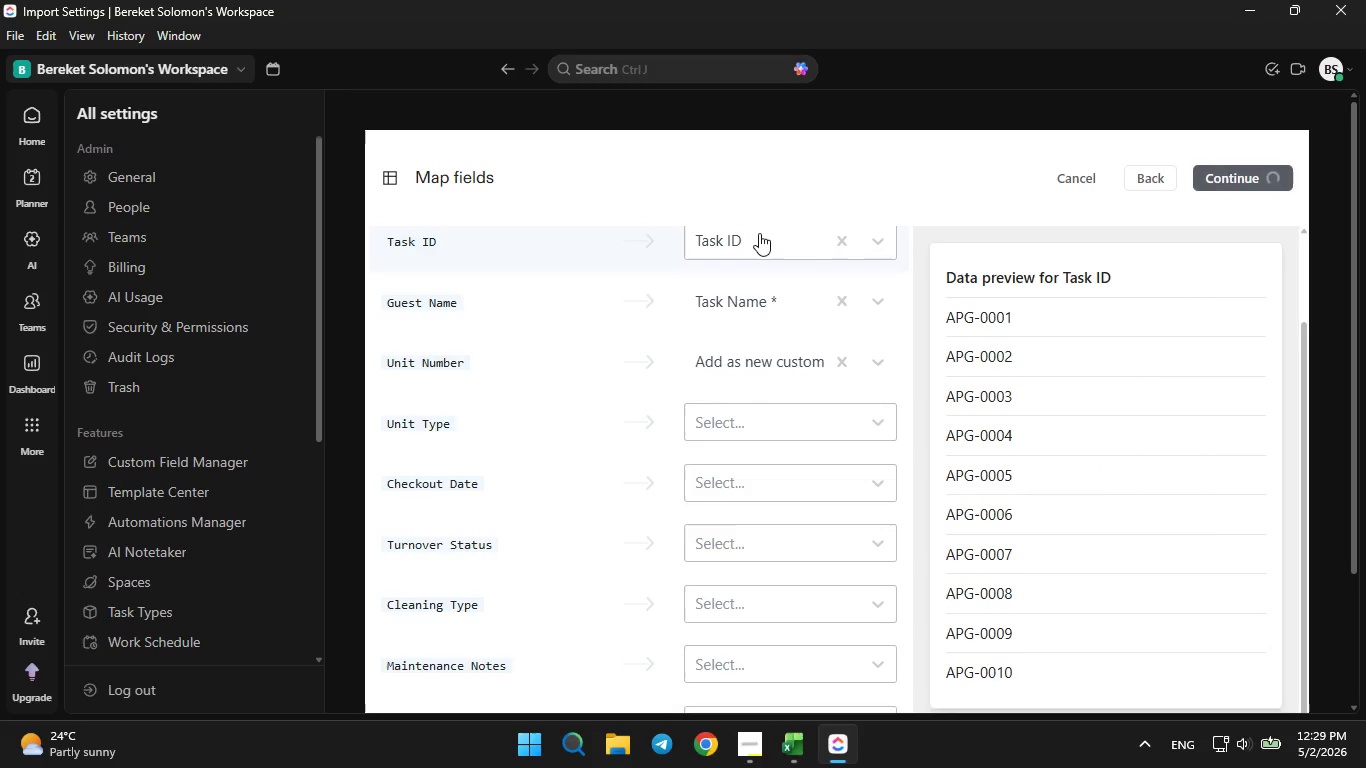 
left_click([759, 233])
 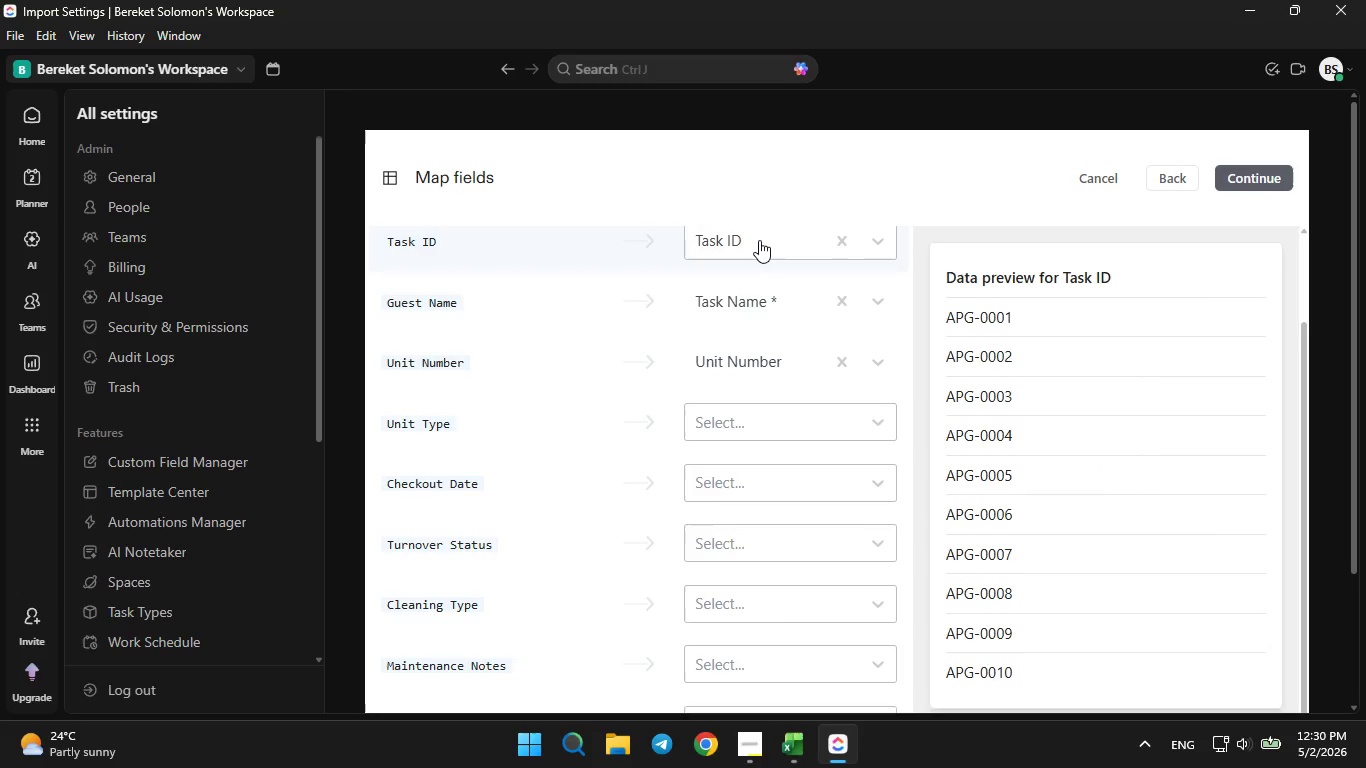 
left_click([759, 239])
 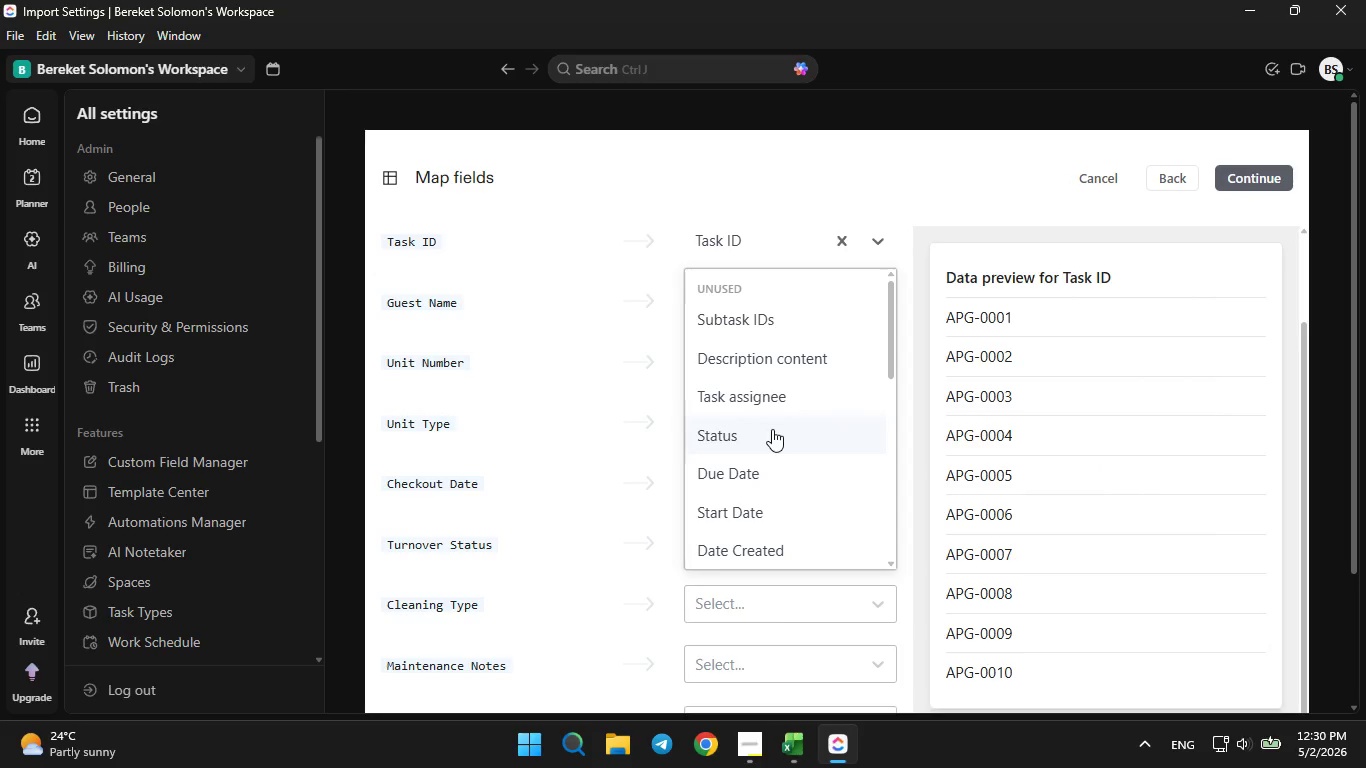 
scroll: coordinate [765, 438], scroll_direction: down, amount: 7.0
 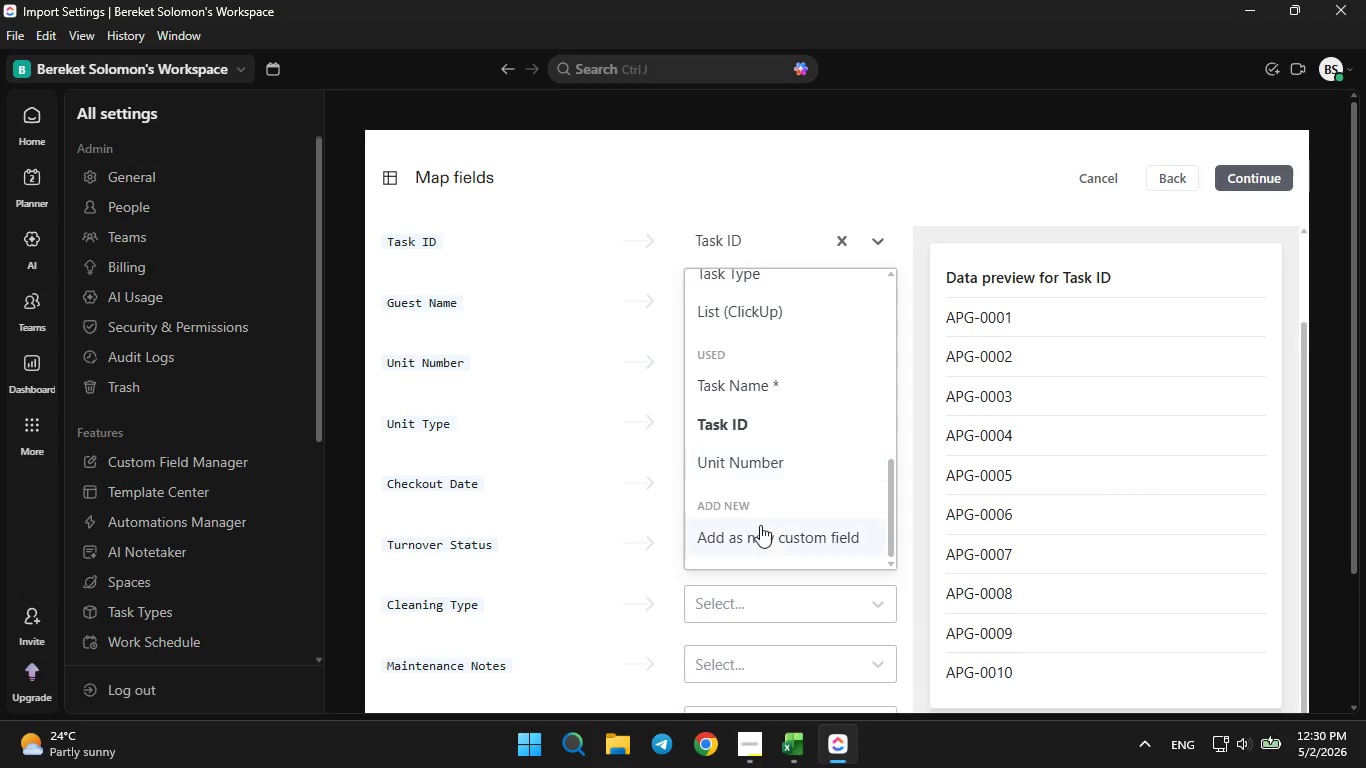 
left_click([760, 530])
 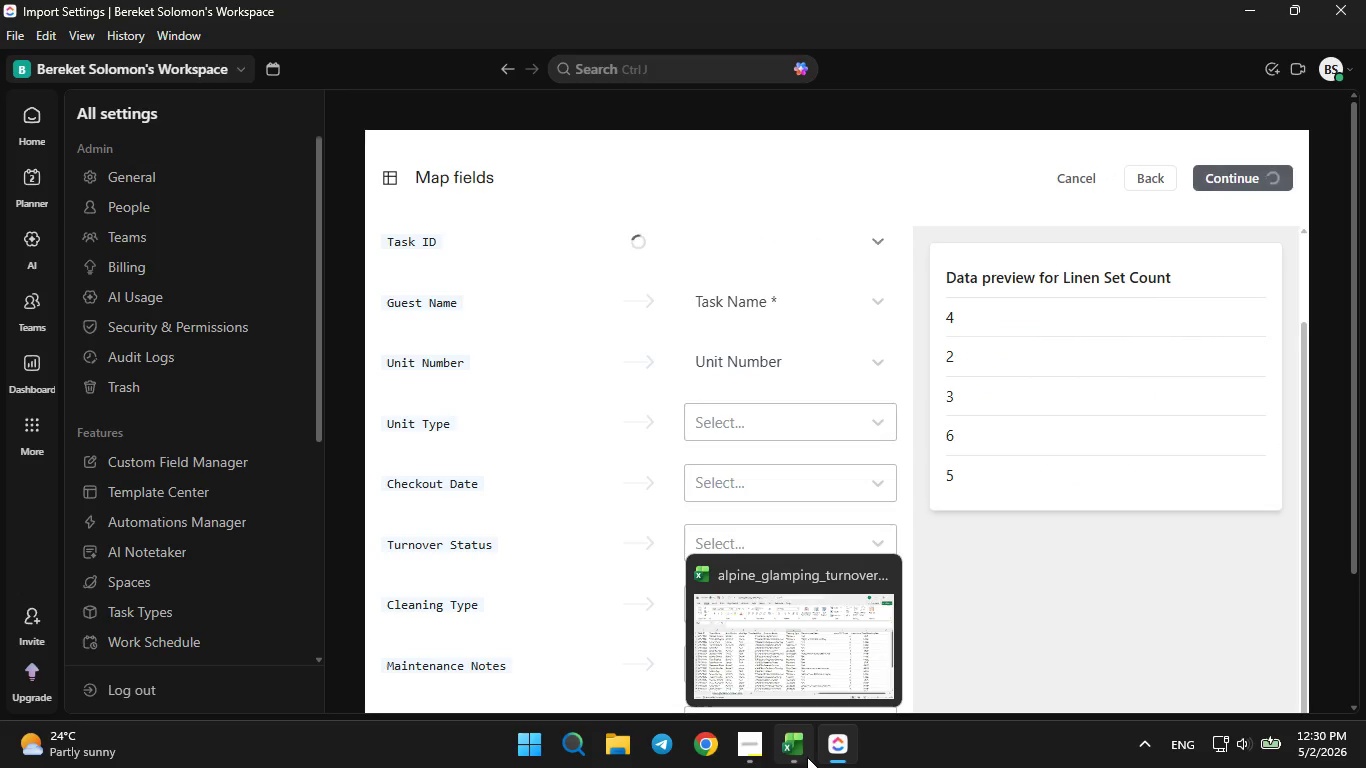 
left_click([801, 753])
 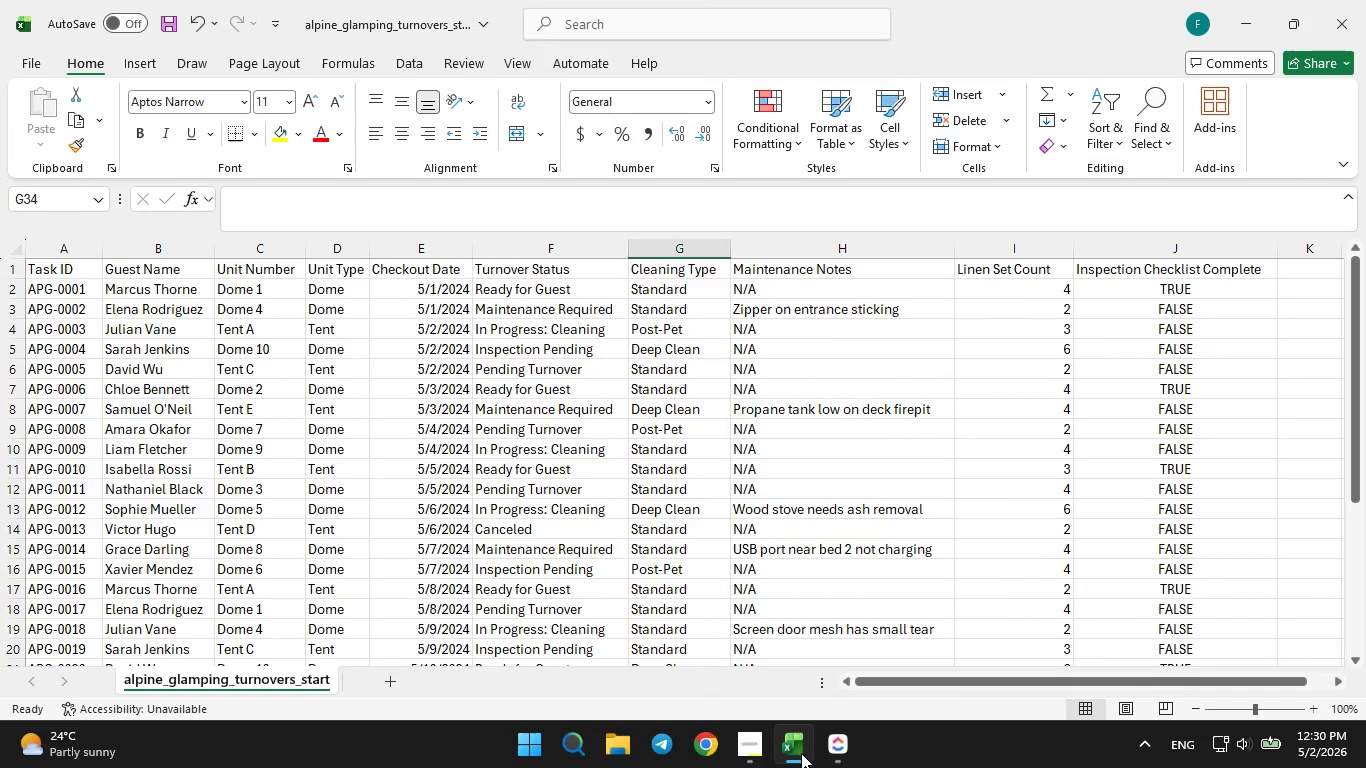 
left_click([801, 753])
 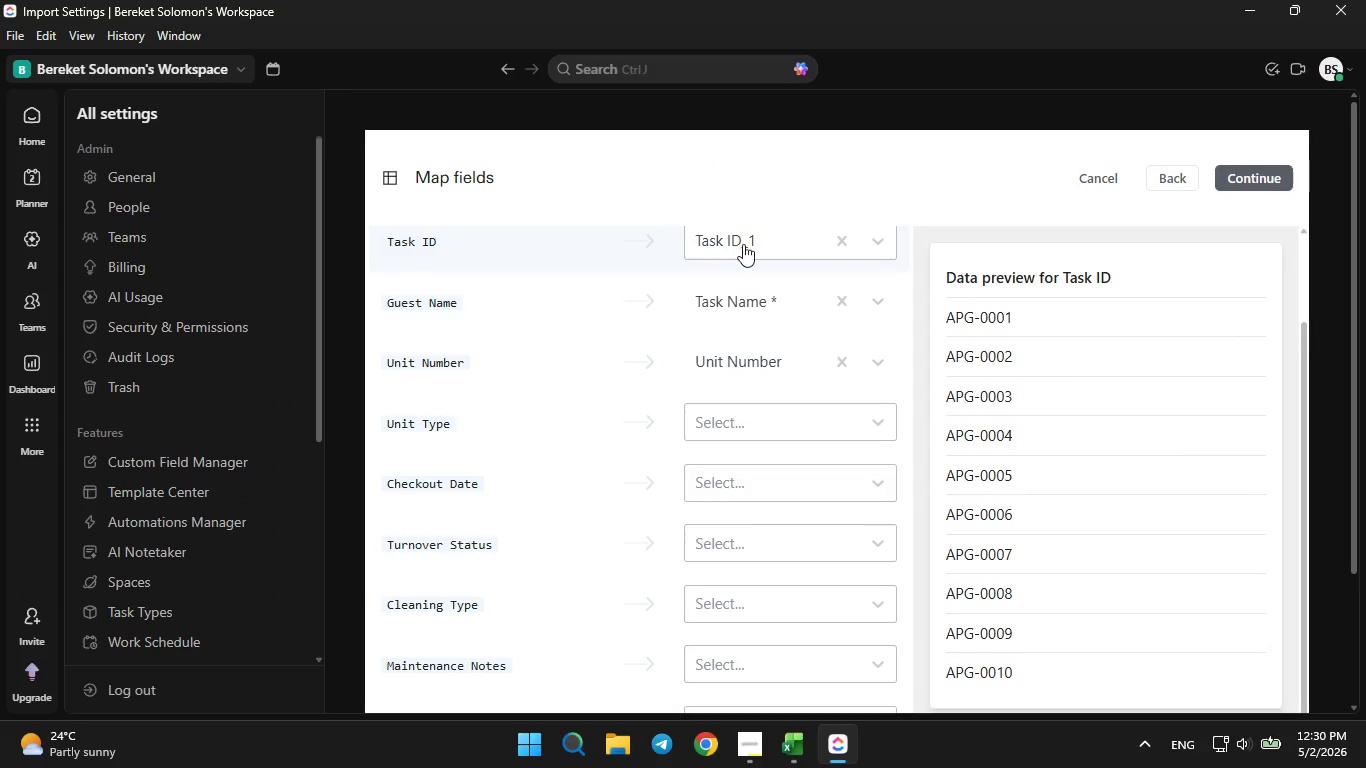 
left_click([881, 244])
 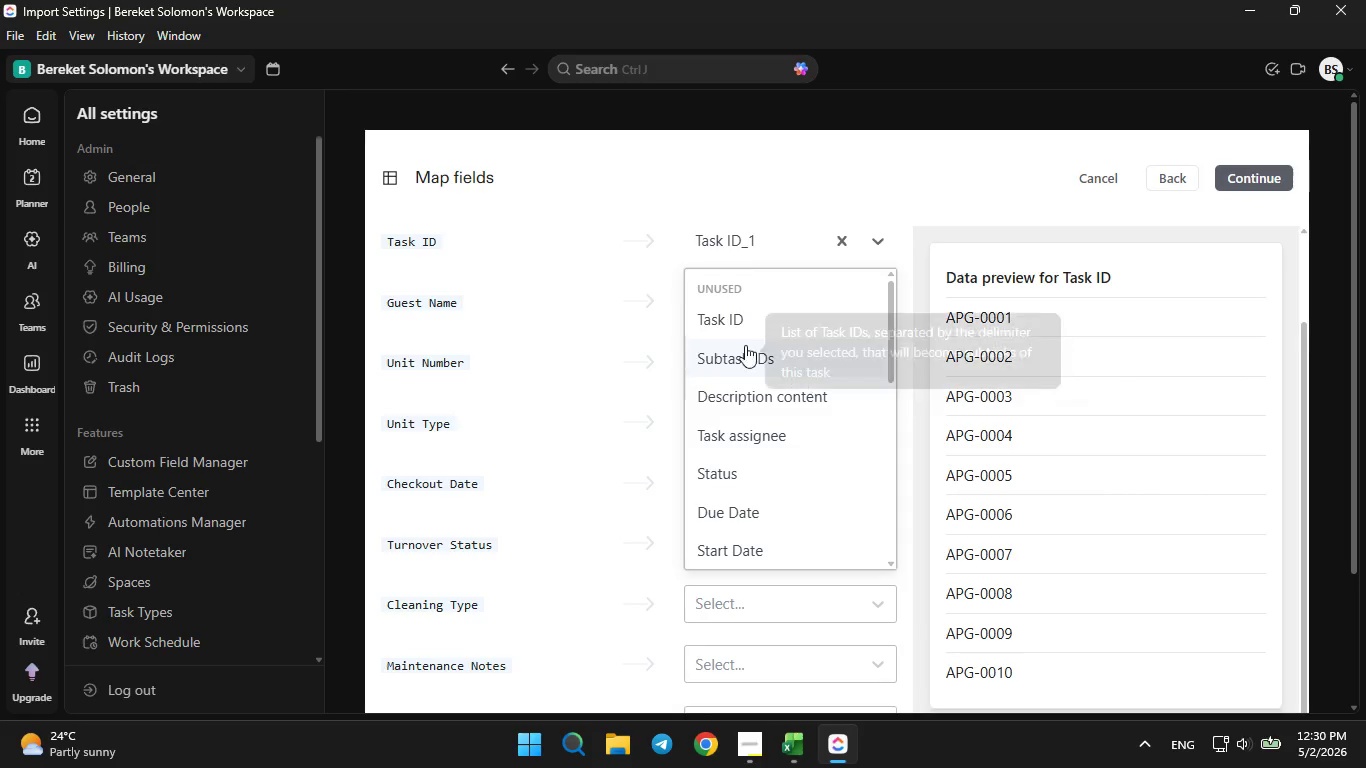 
left_click([736, 336])
 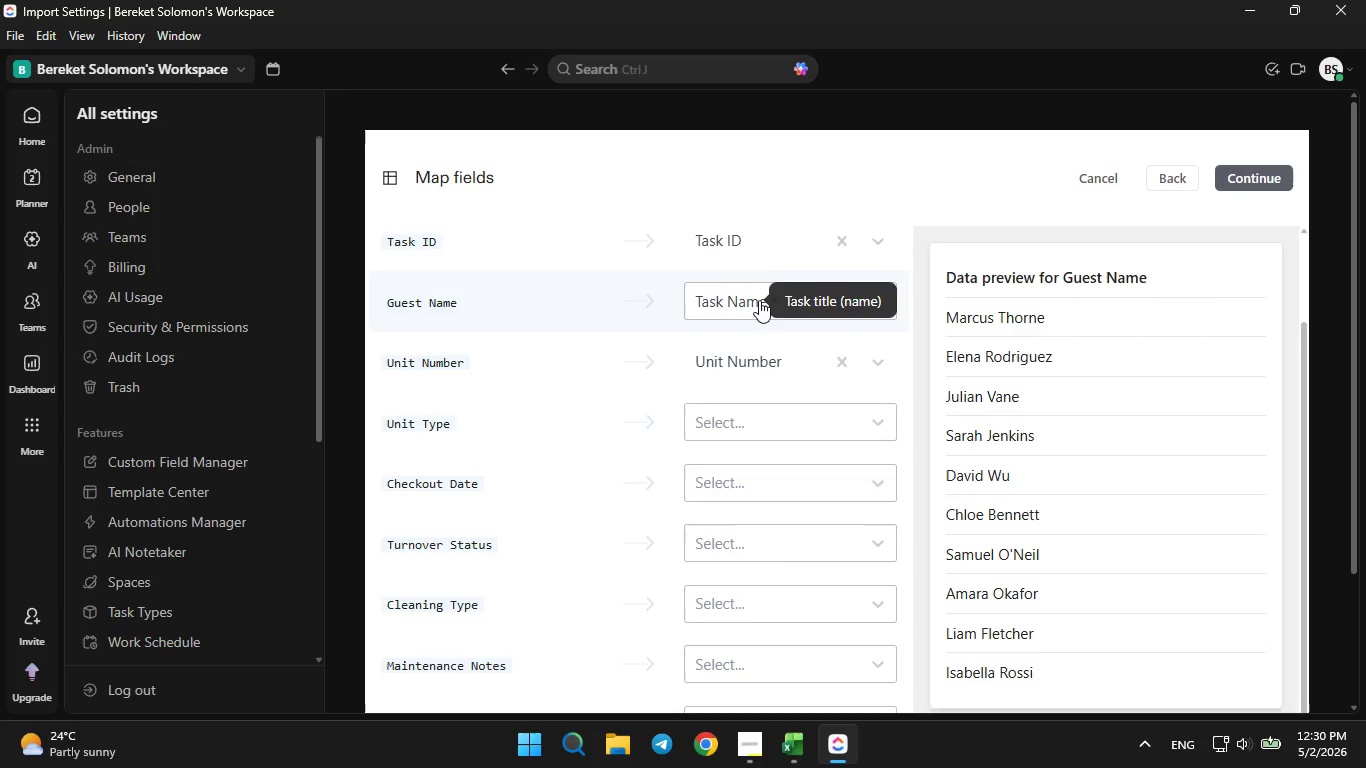 
wait(6.08)
 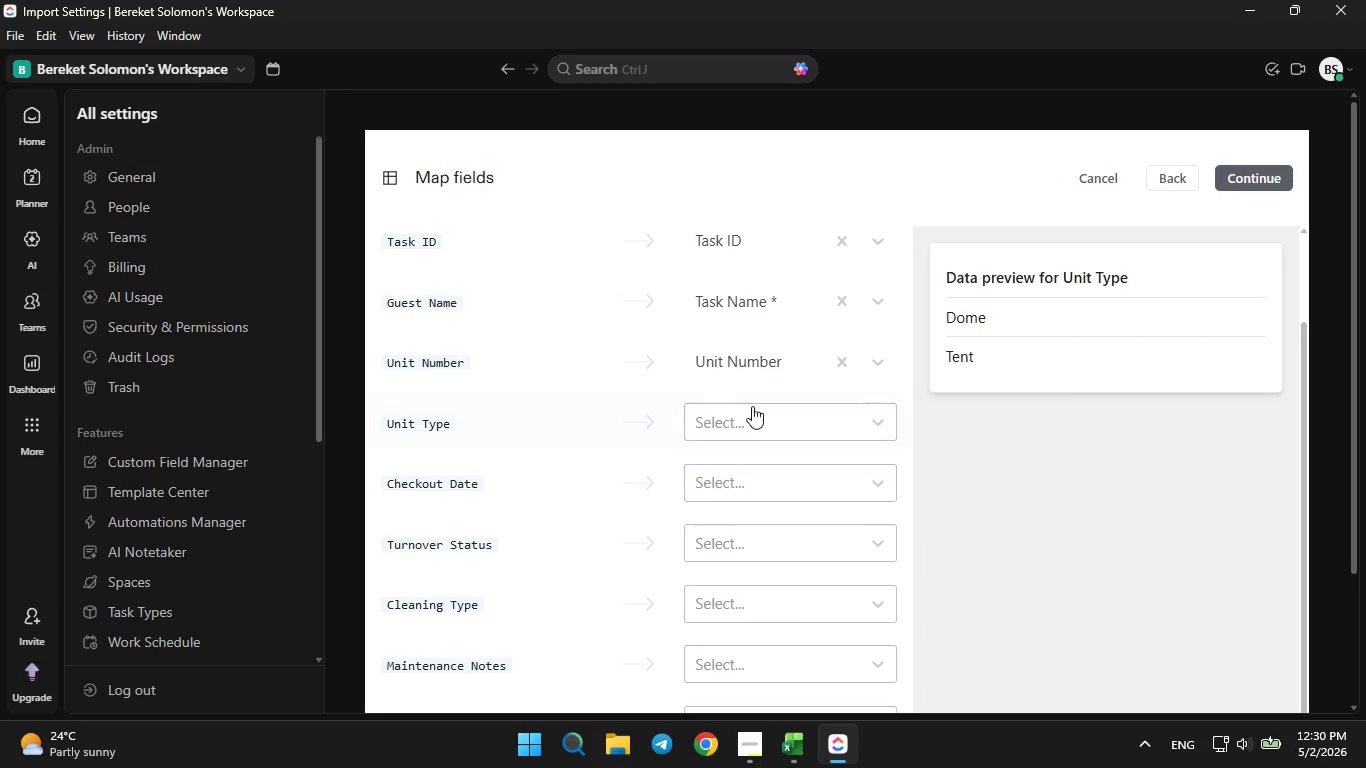 
left_click([752, 425])
 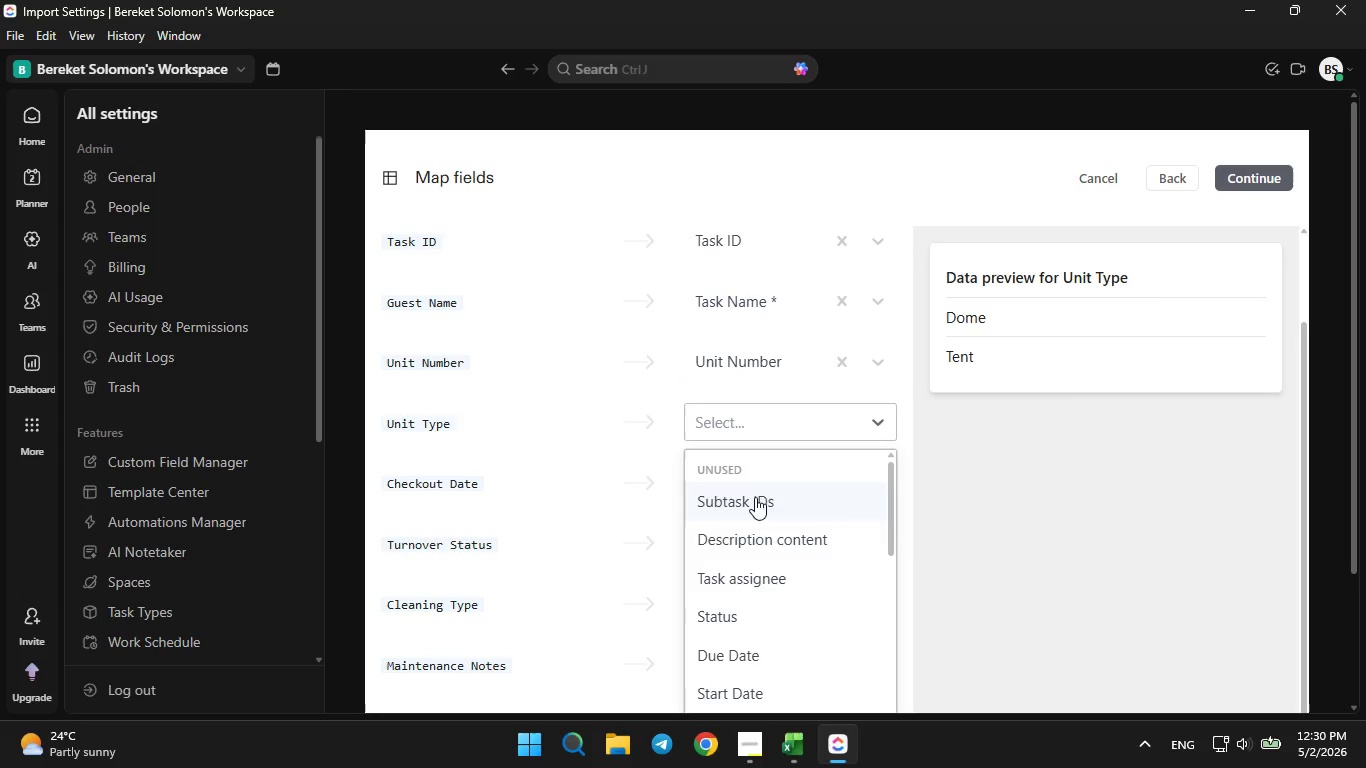 
scroll: coordinate [1051, 510], scroll_direction: down, amount: 12.0
 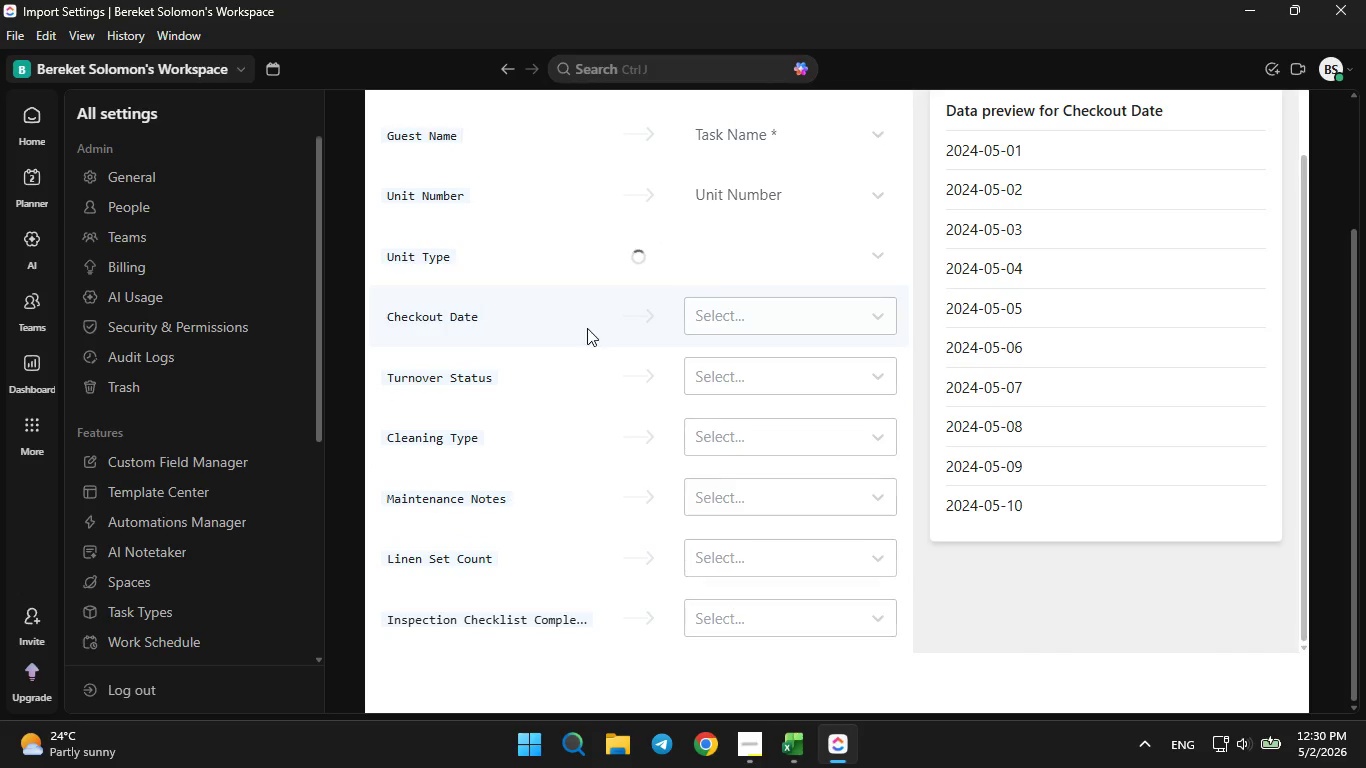 
left_click([746, 315])
 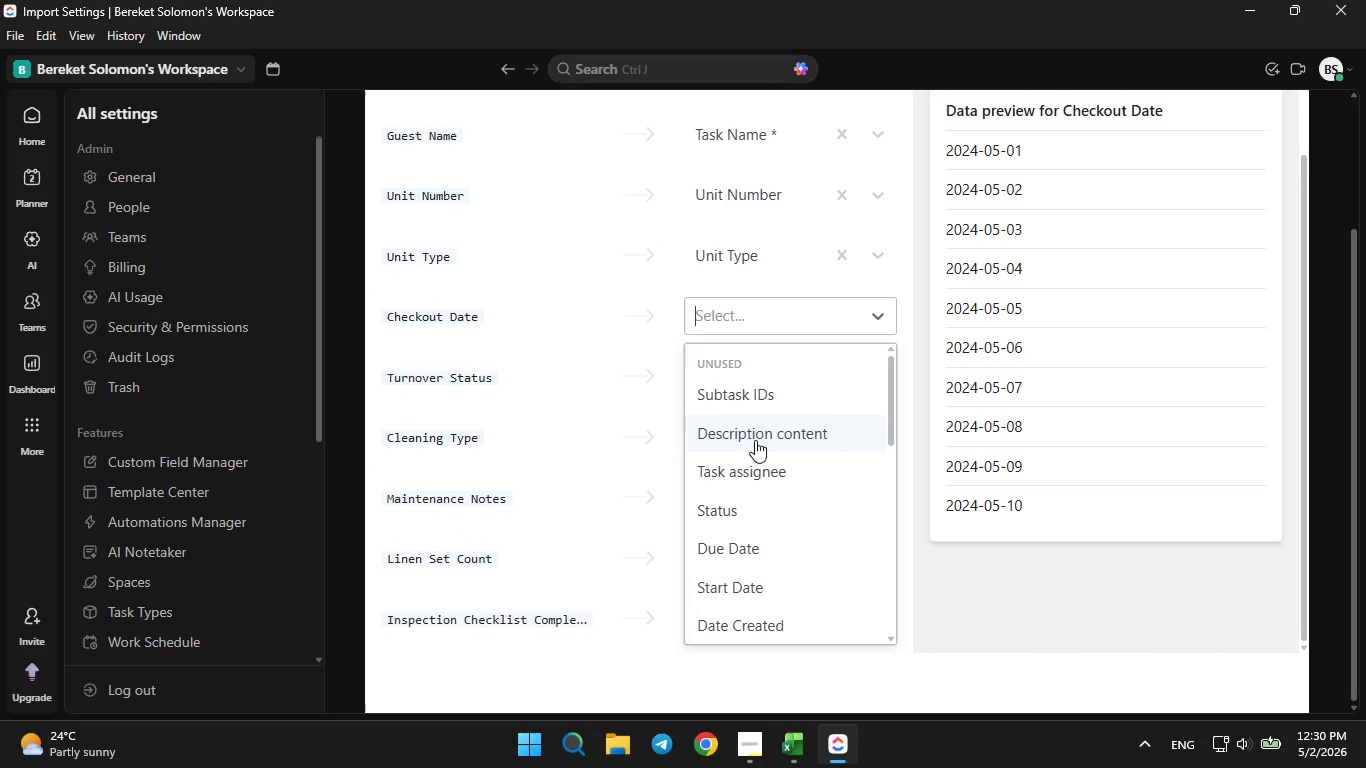 
scroll: coordinate [758, 450], scroll_direction: down, amount: 8.0
 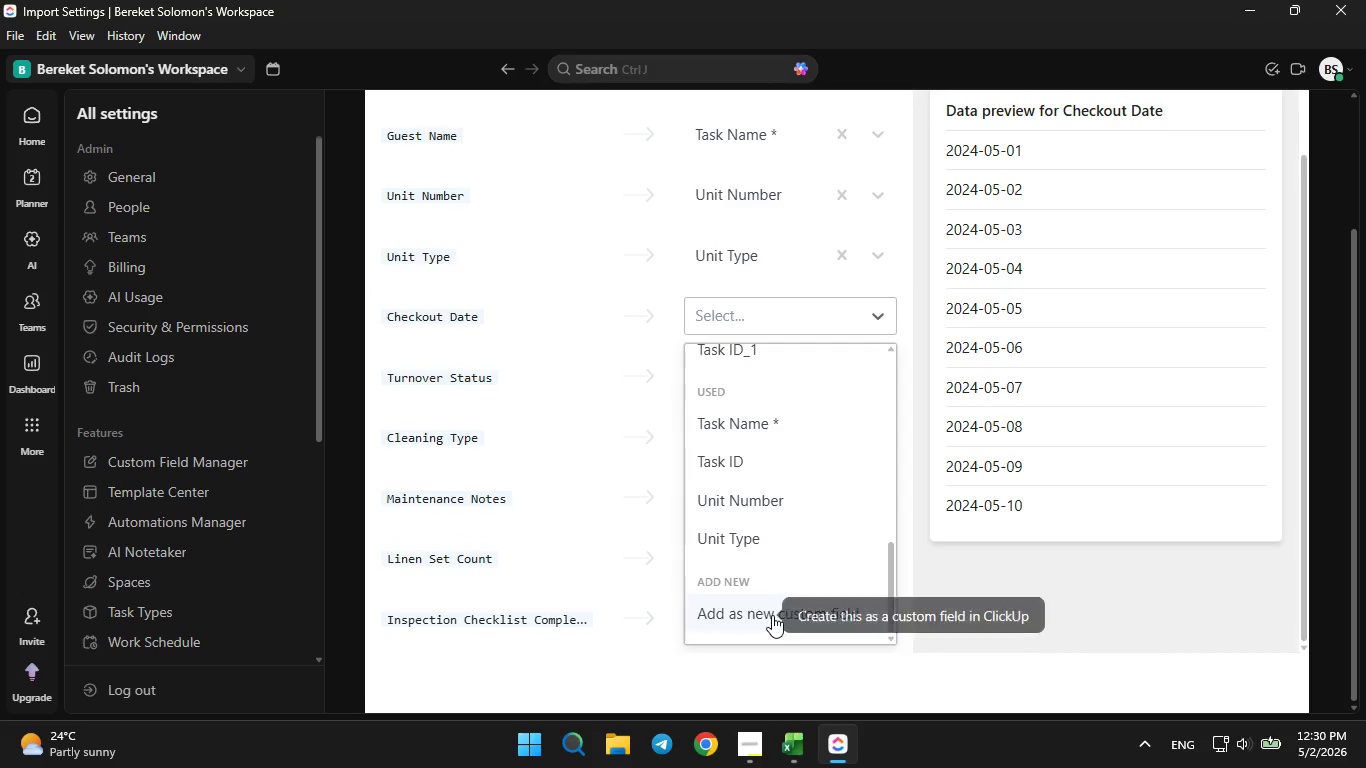 
left_click([769, 615])
 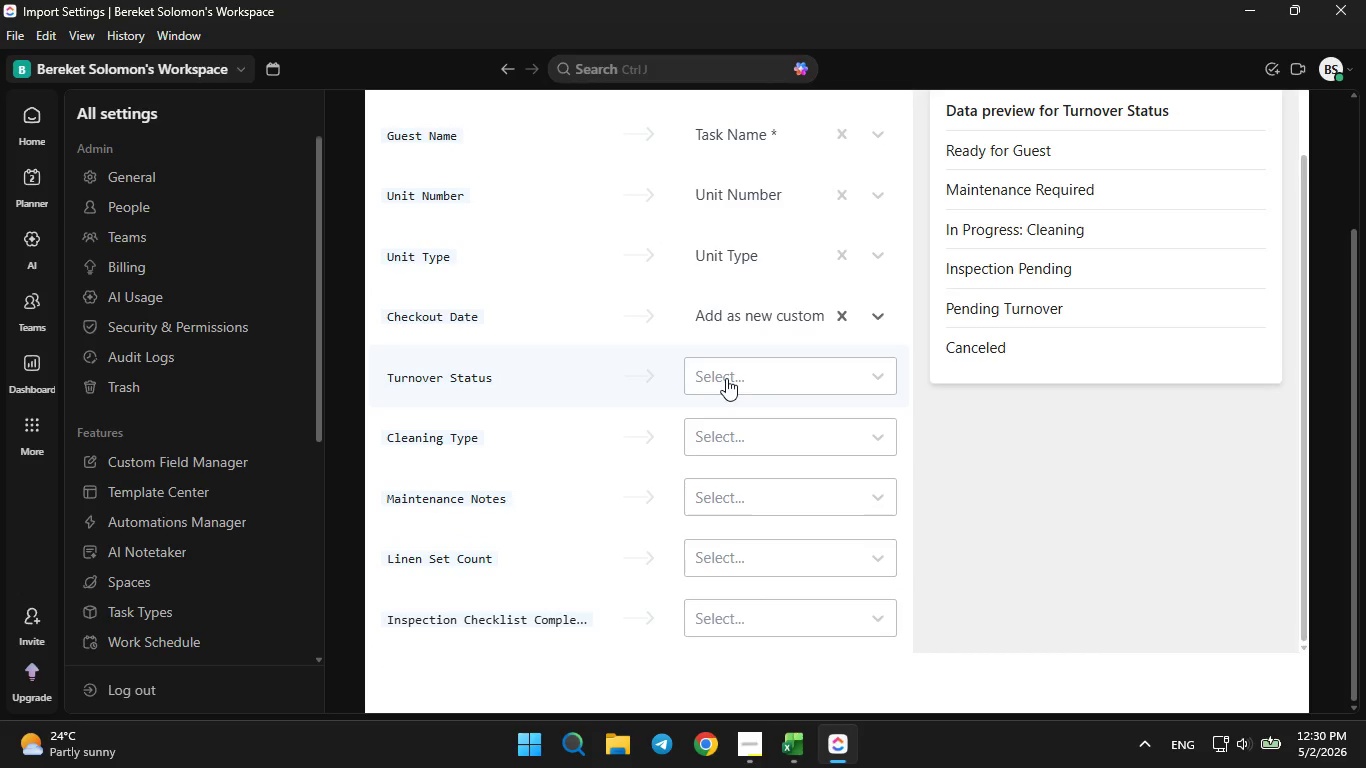 
left_click([726, 375])
 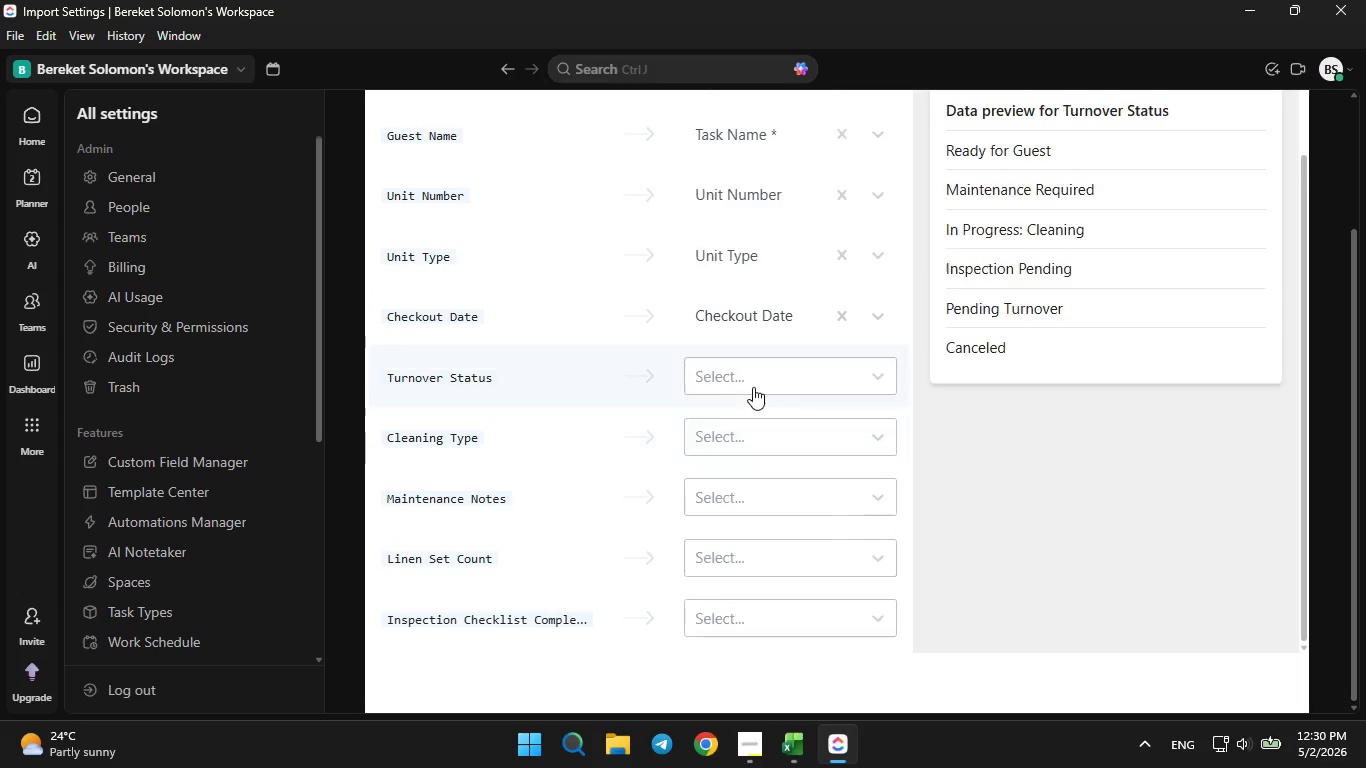 
left_click([753, 387])
 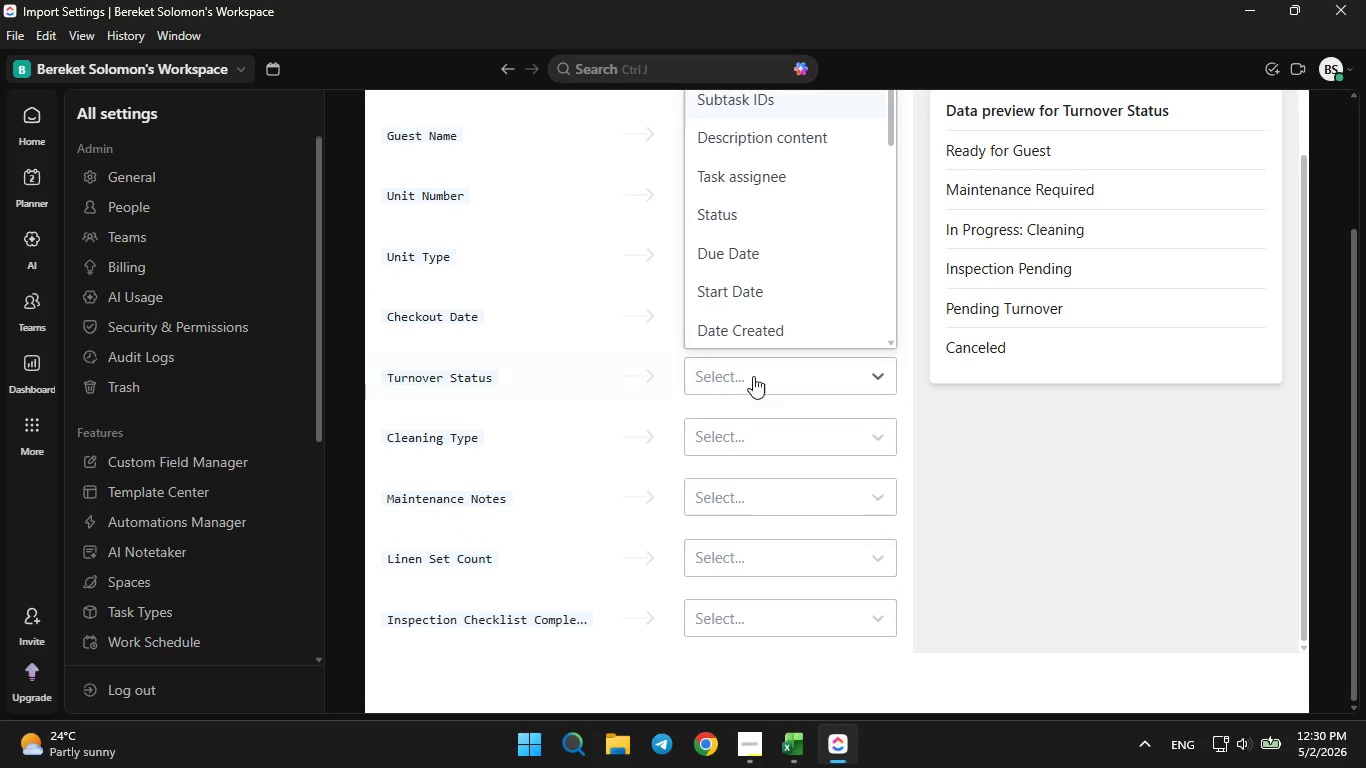 
scroll: coordinate [753, 296], scroll_direction: down, amount: 11.0
 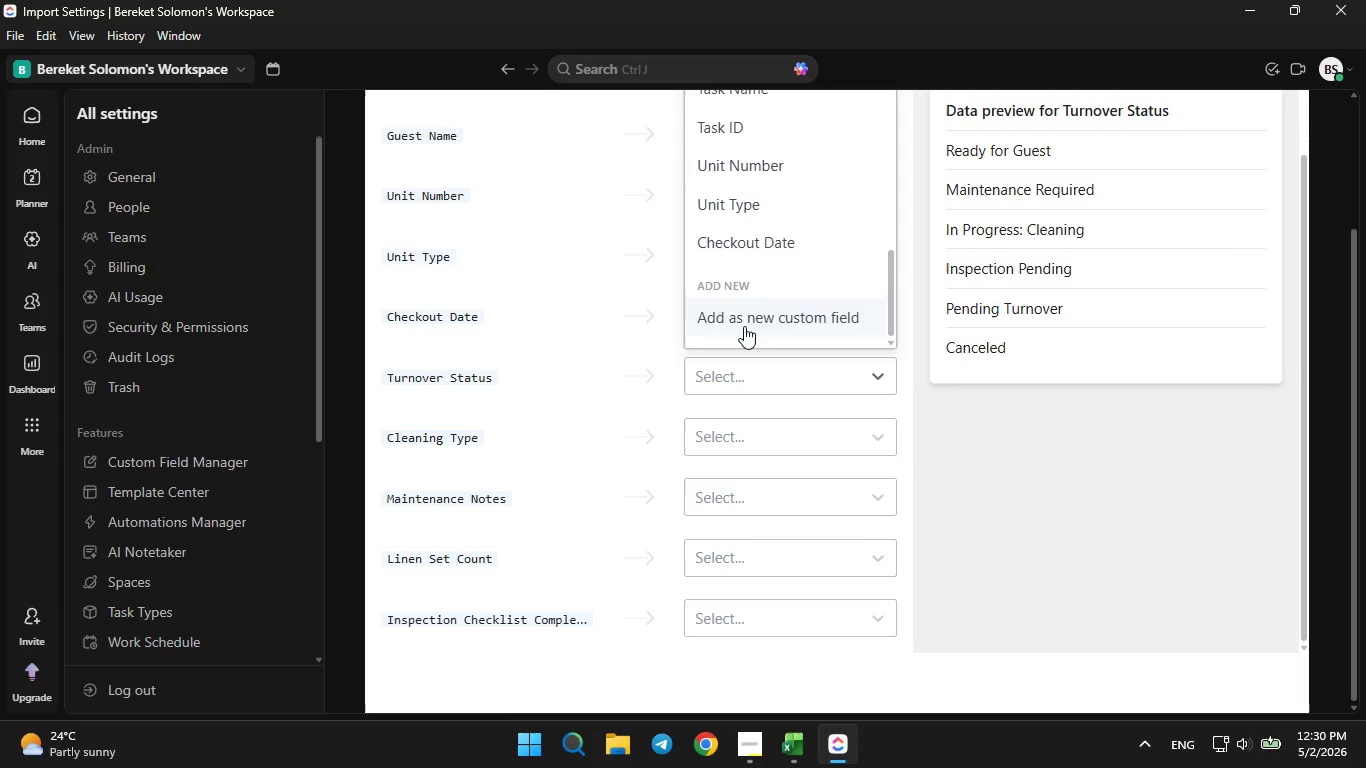 
left_click([744, 326])
 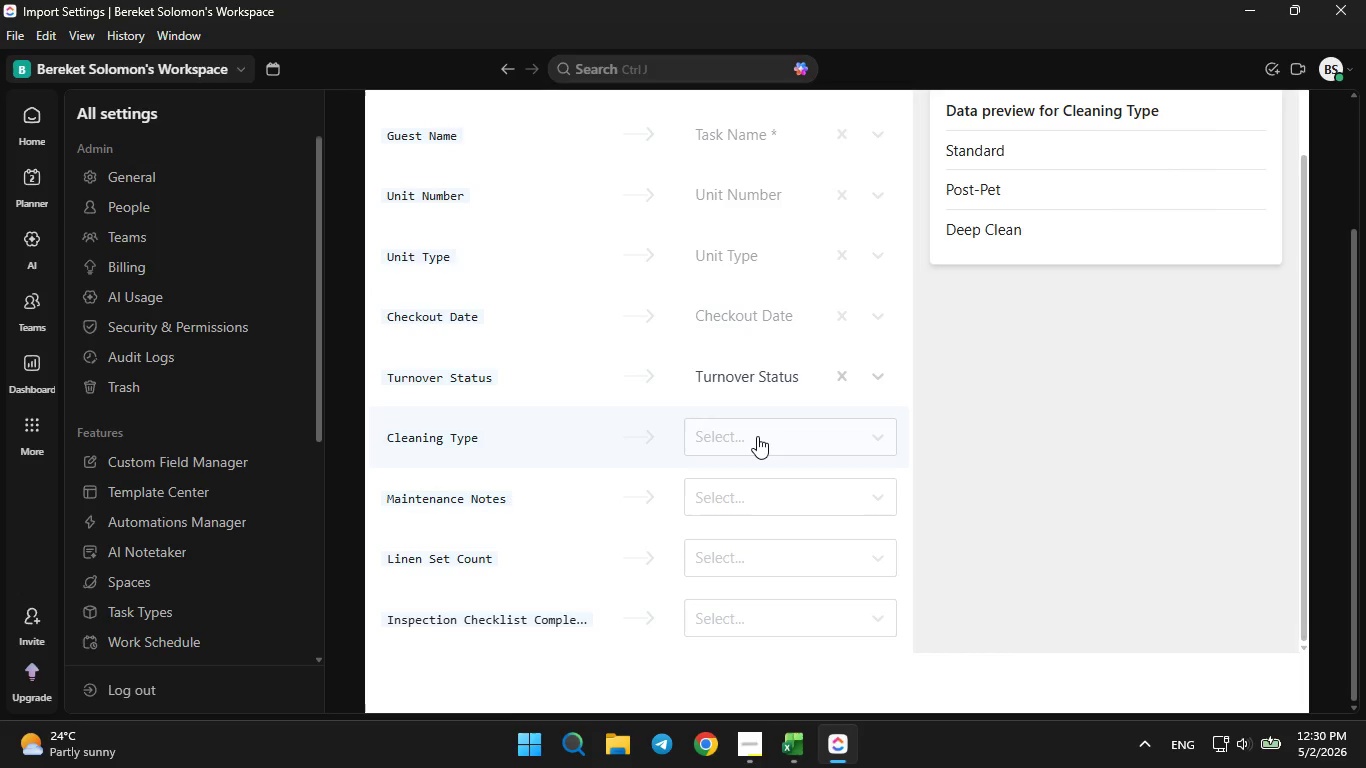 
left_click([757, 436])
 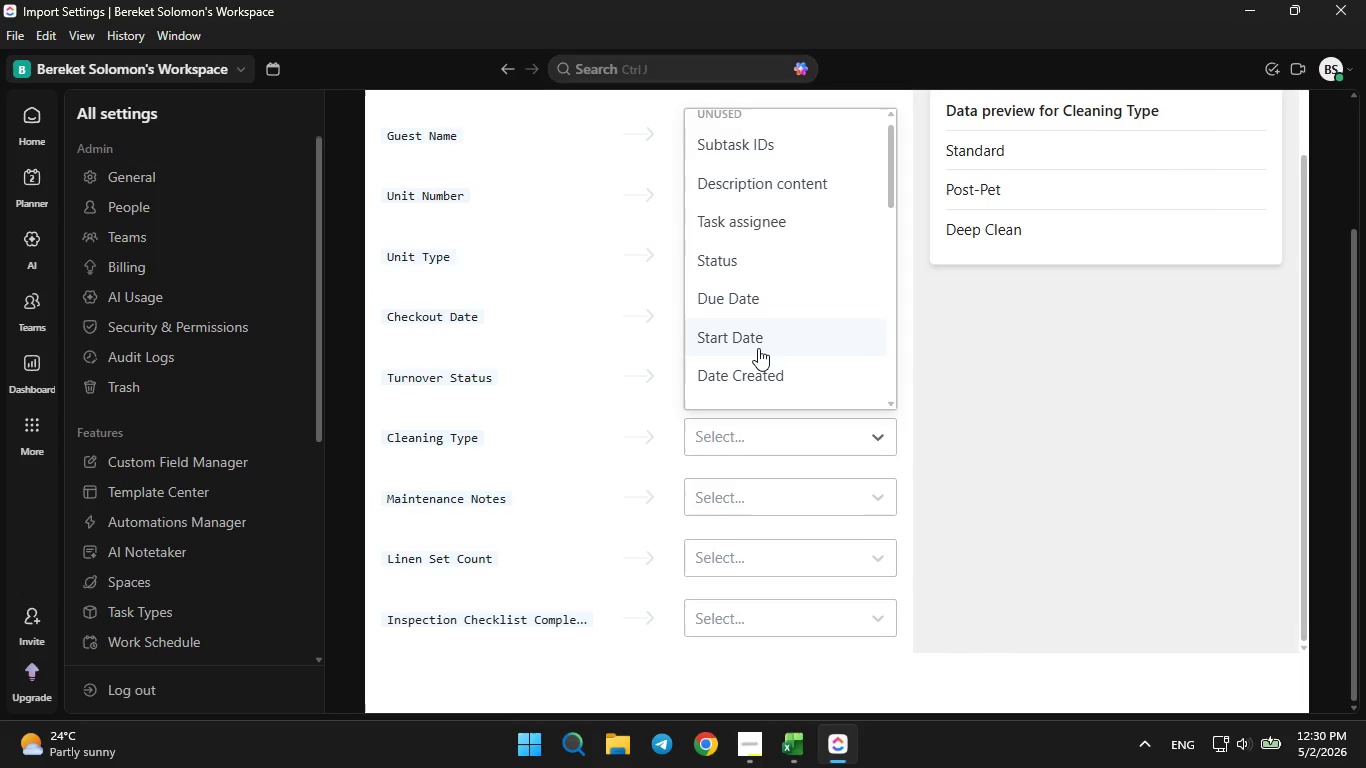 
scroll: coordinate [752, 349], scroll_direction: down, amount: 7.0
 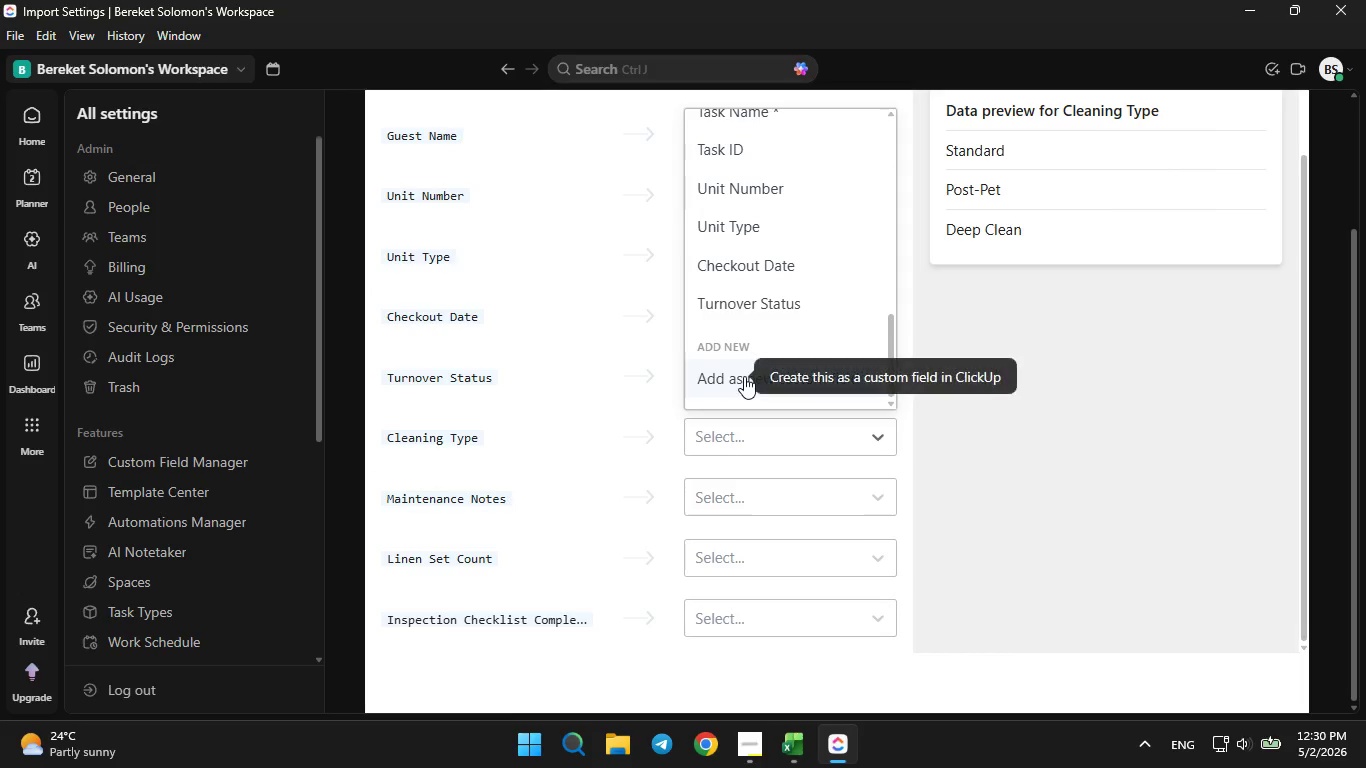 
left_click([744, 376])
 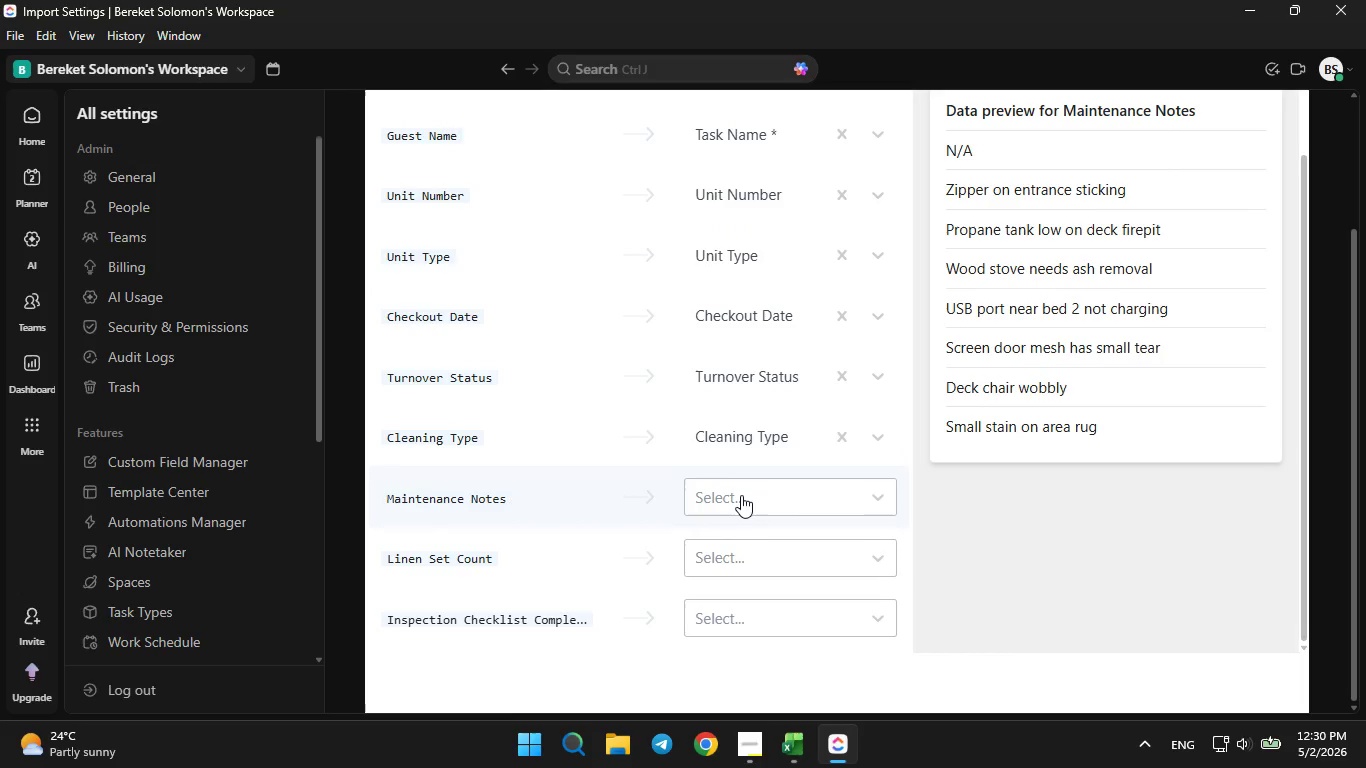 
left_click([741, 495])
 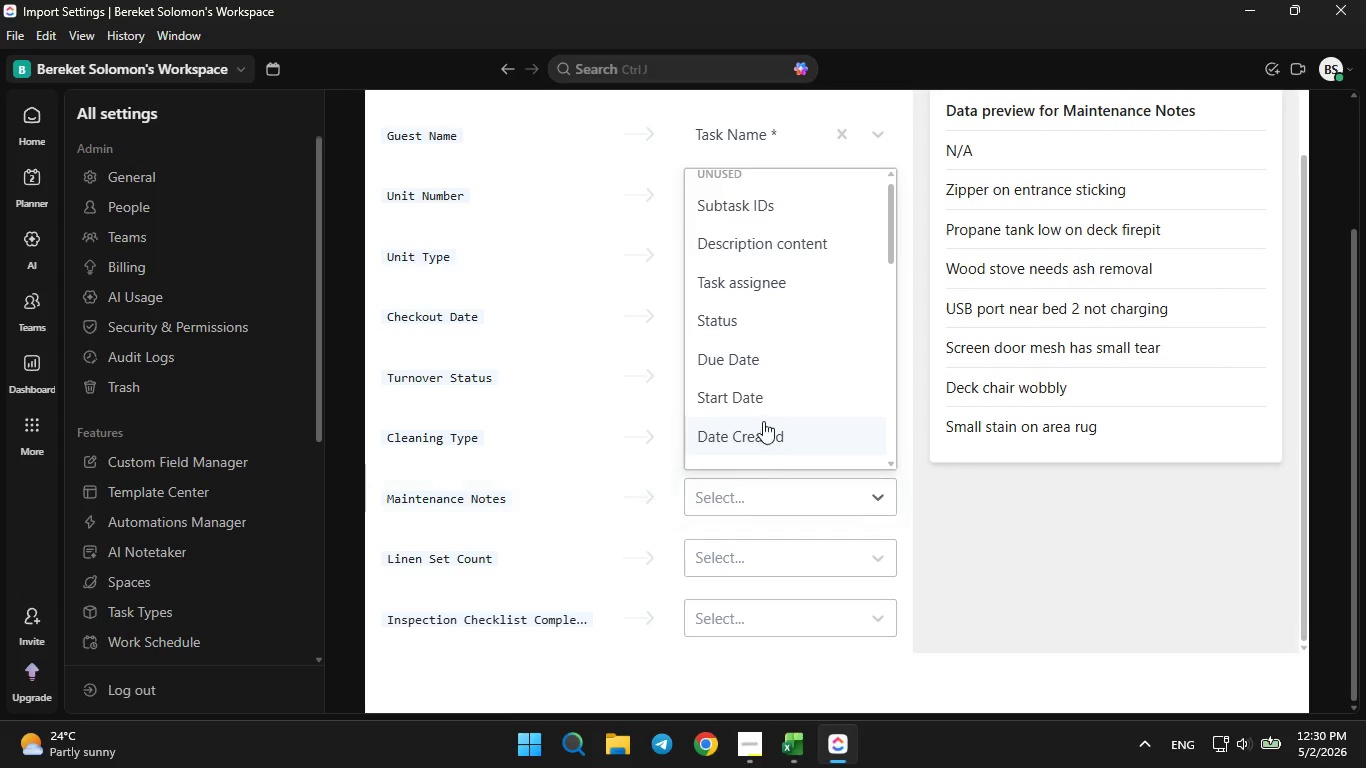 
scroll: coordinate [764, 418], scroll_direction: down, amount: 10.0
 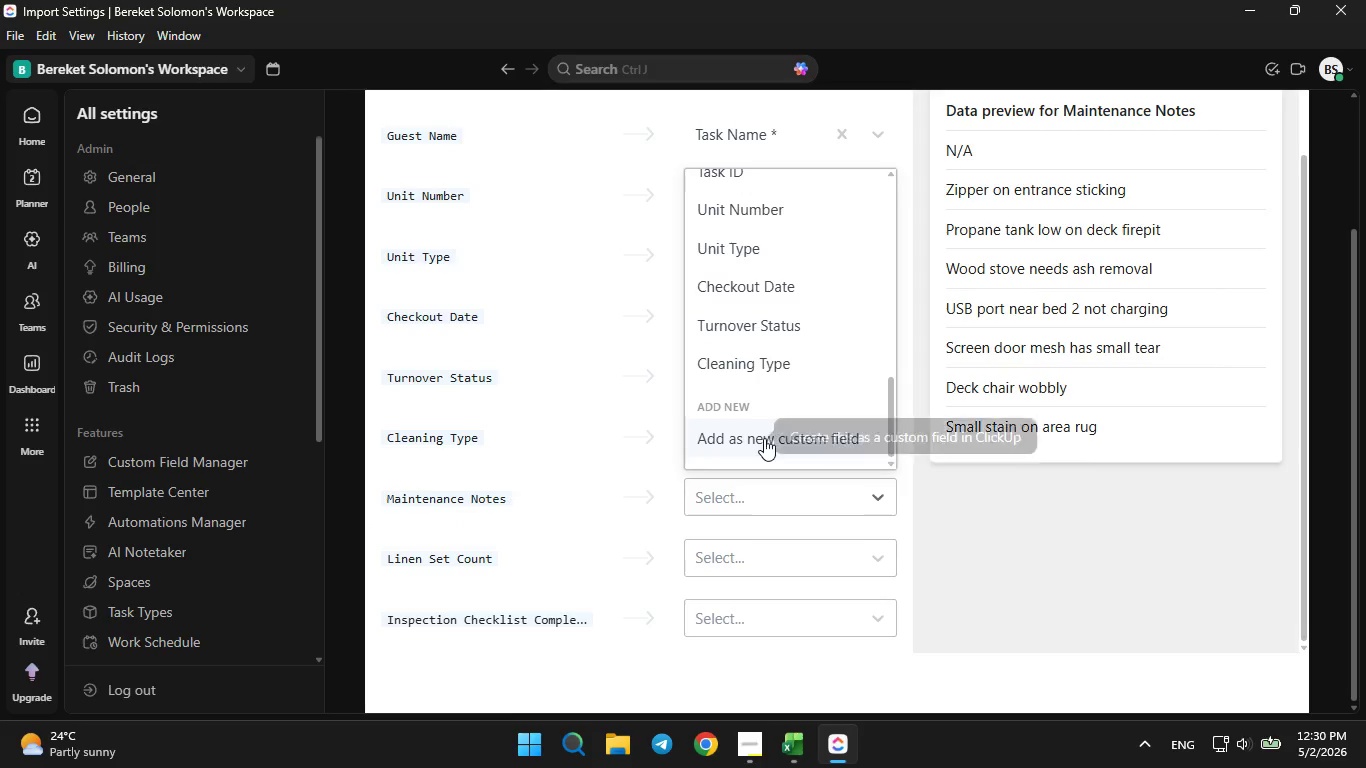 
left_click([764, 438])
 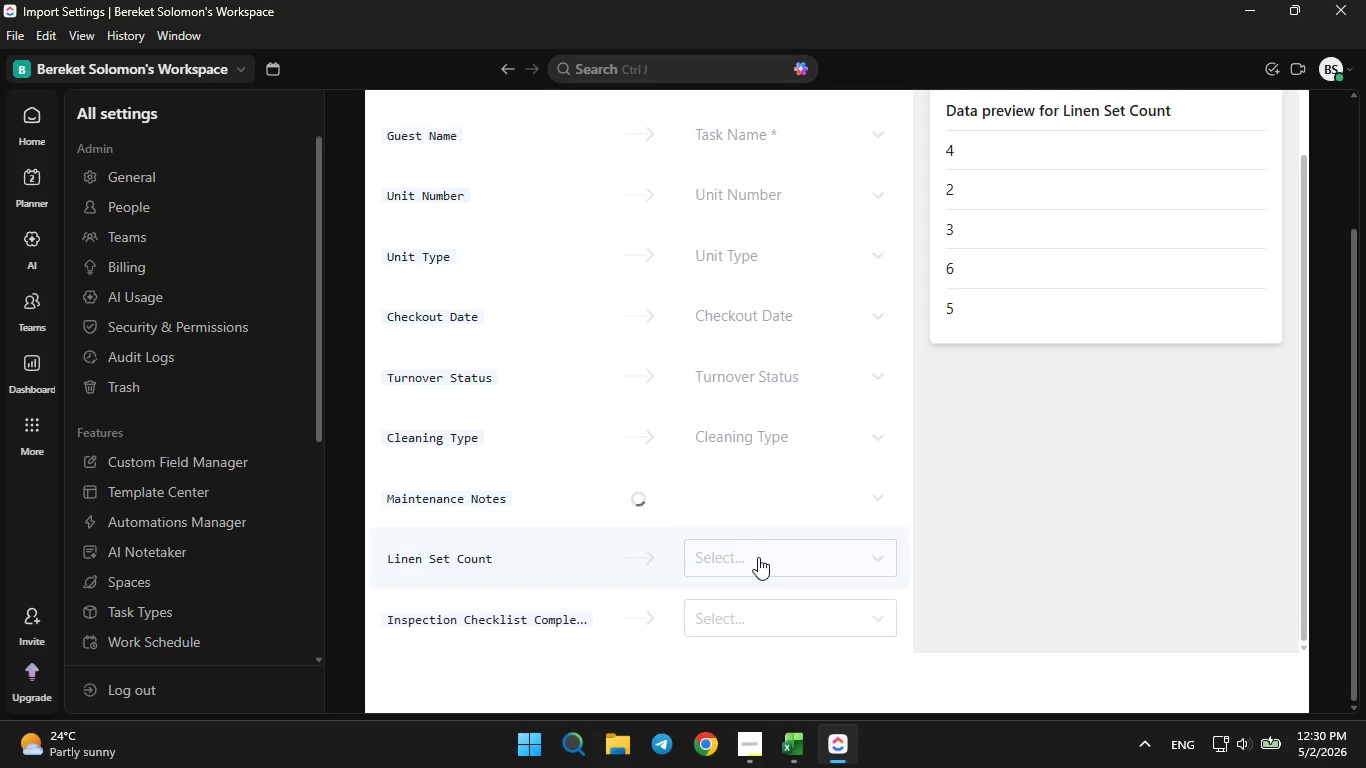 
left_click([758, 557])
 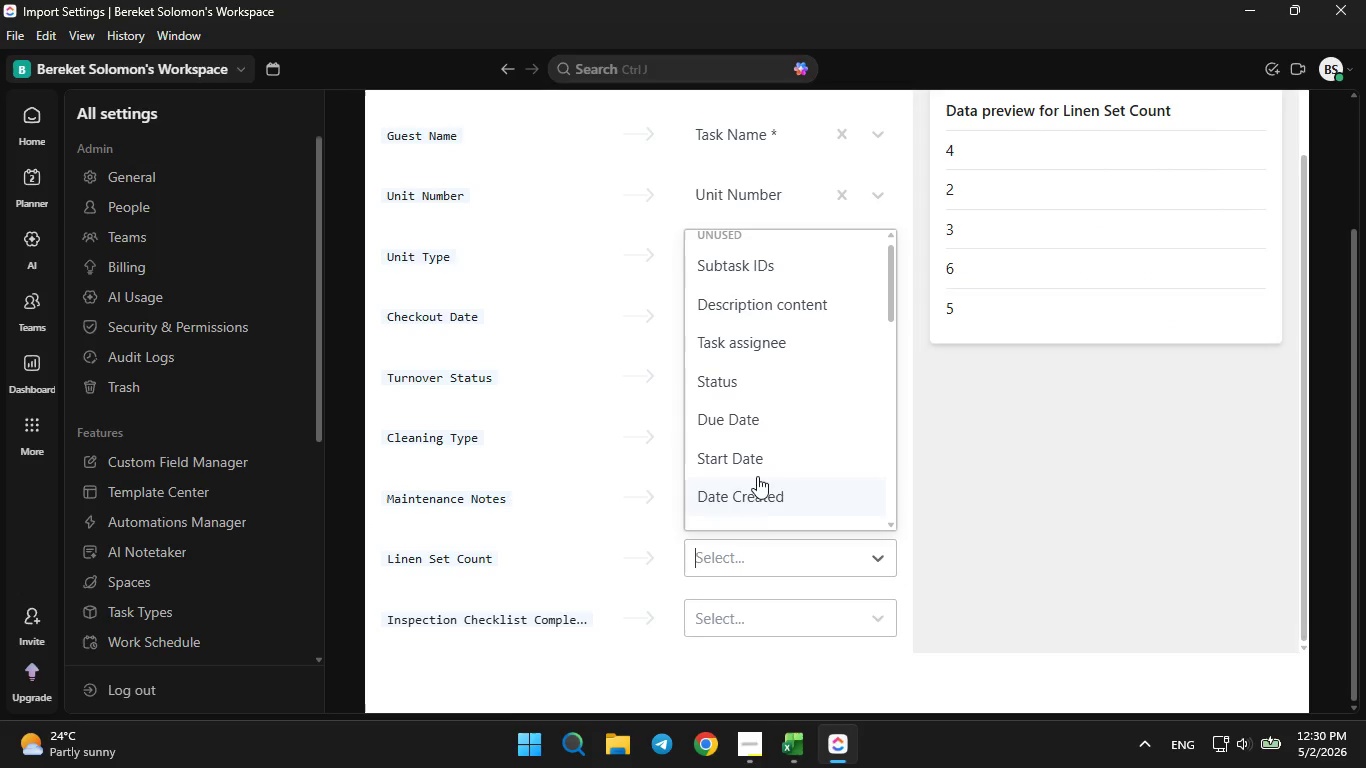 
scroll: coordinate [754, 456], scroll_direction: down, amount: 13.0
 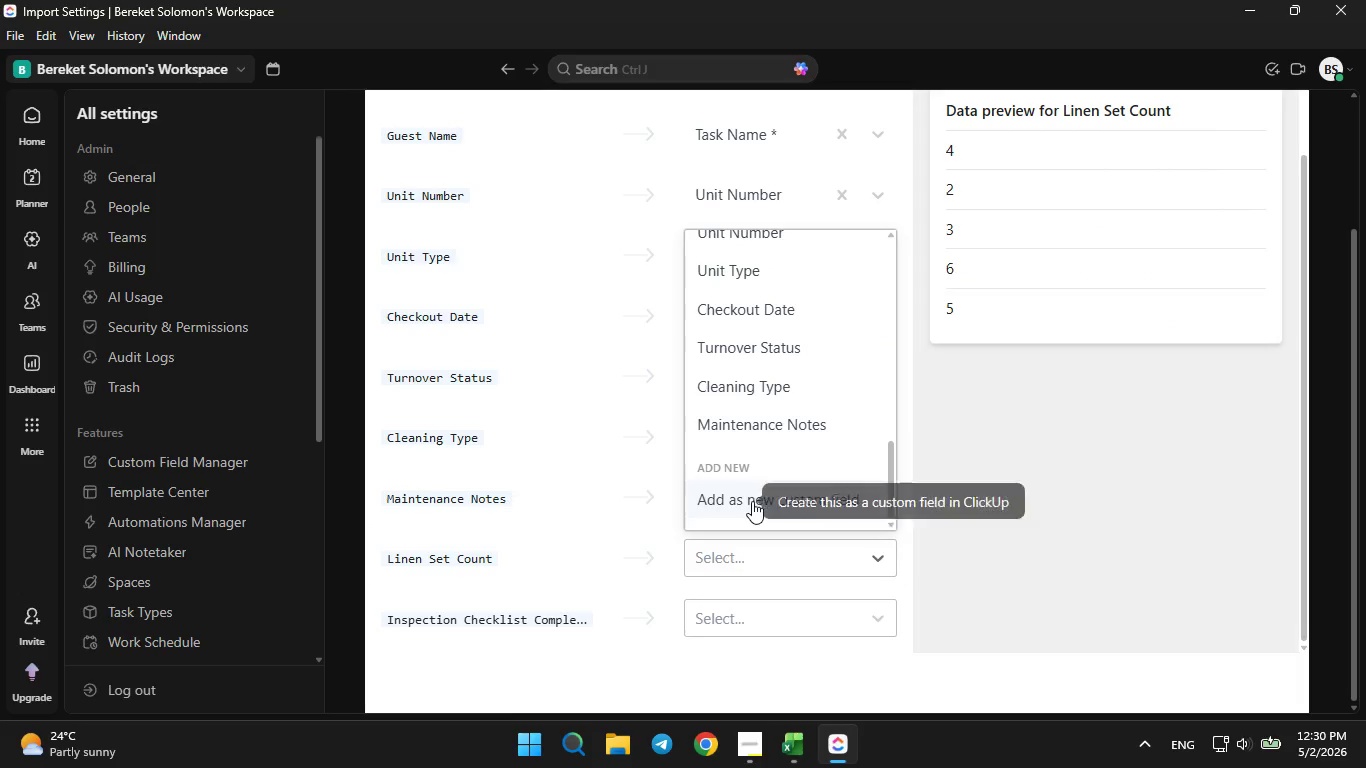 
left_click([752, 501])
 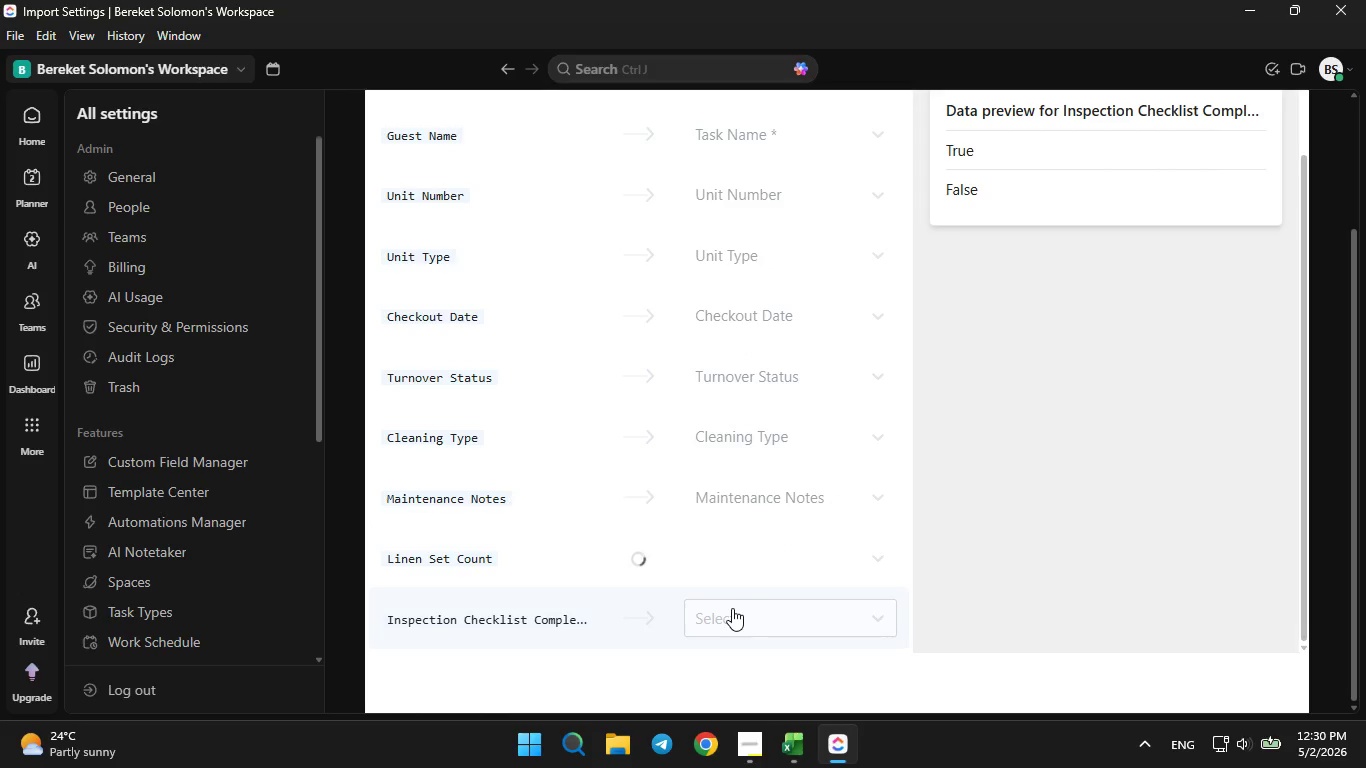 
left_click([732, 608])
 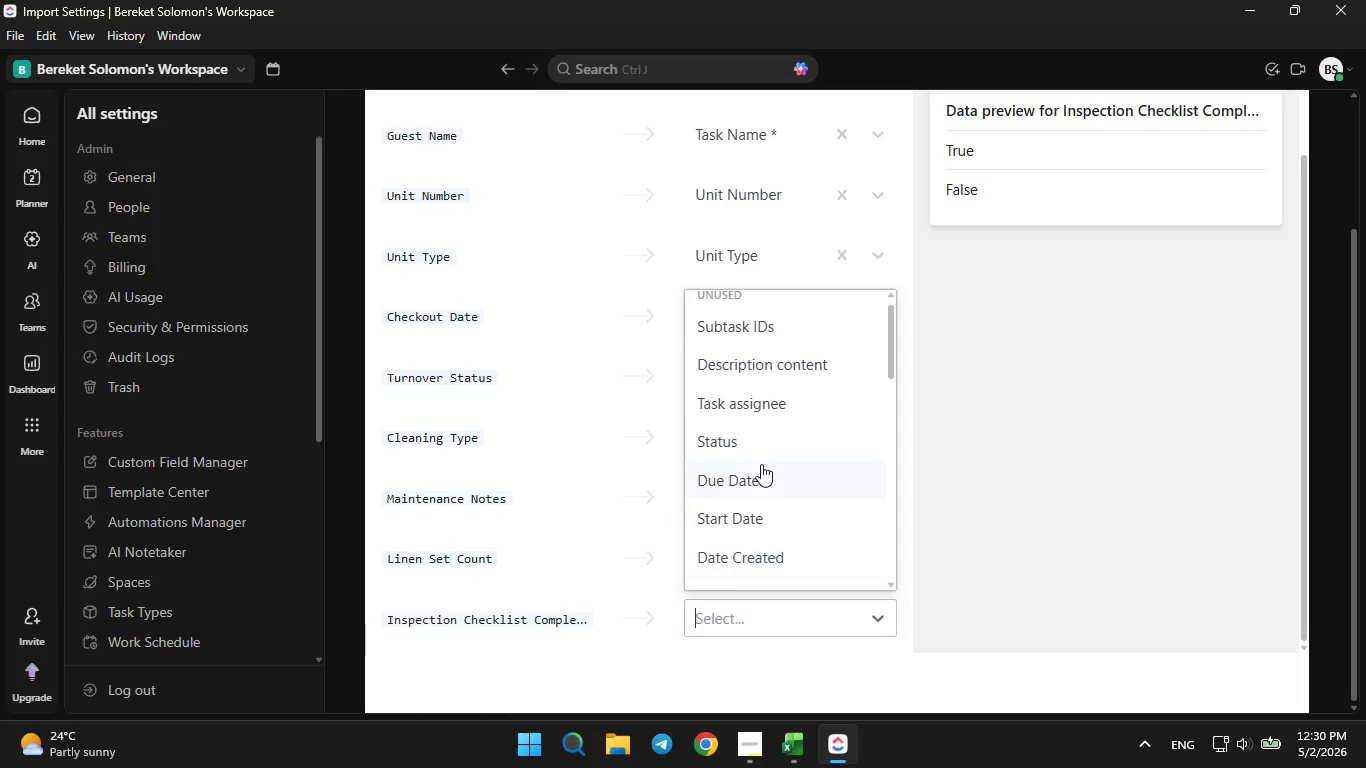 
scroll: coordinate [757, 470], scroll_direction: down, amount: 12.0
 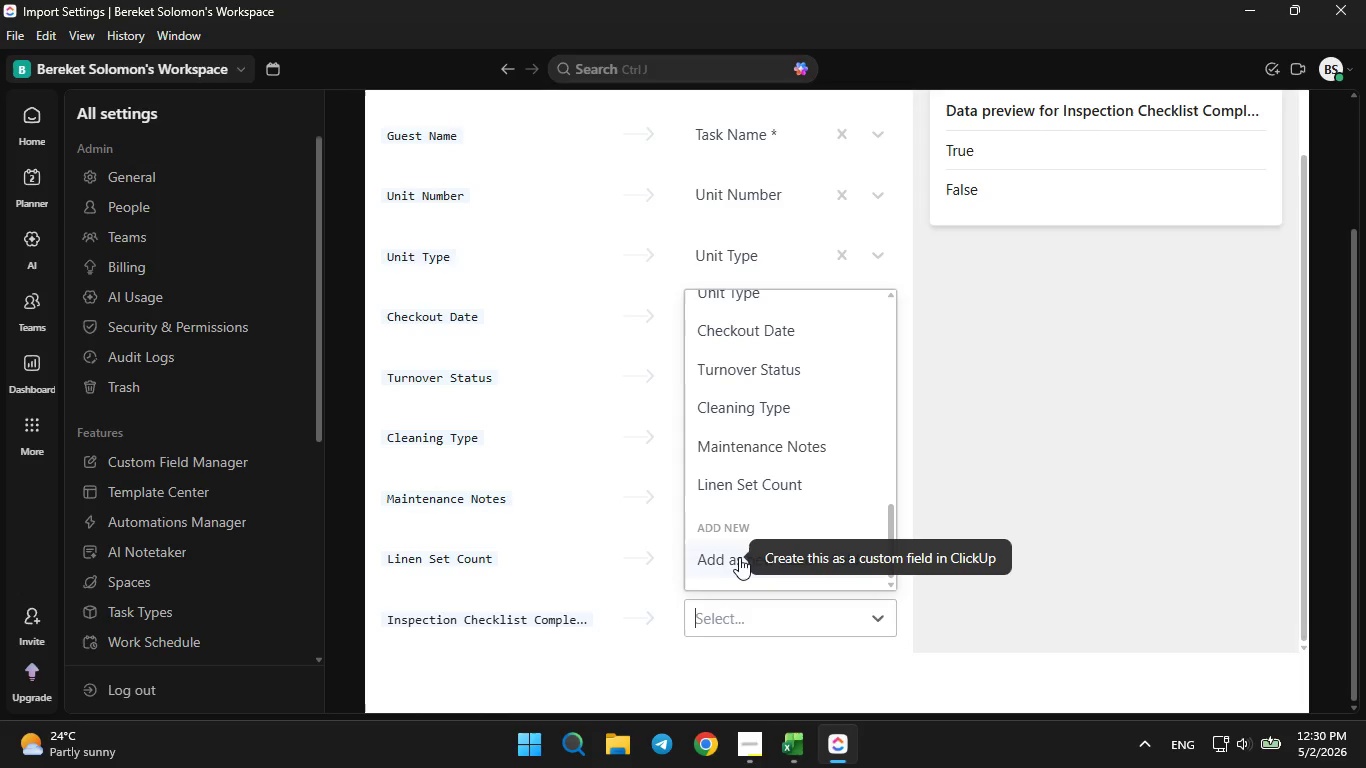 
left_click([741, 557])
 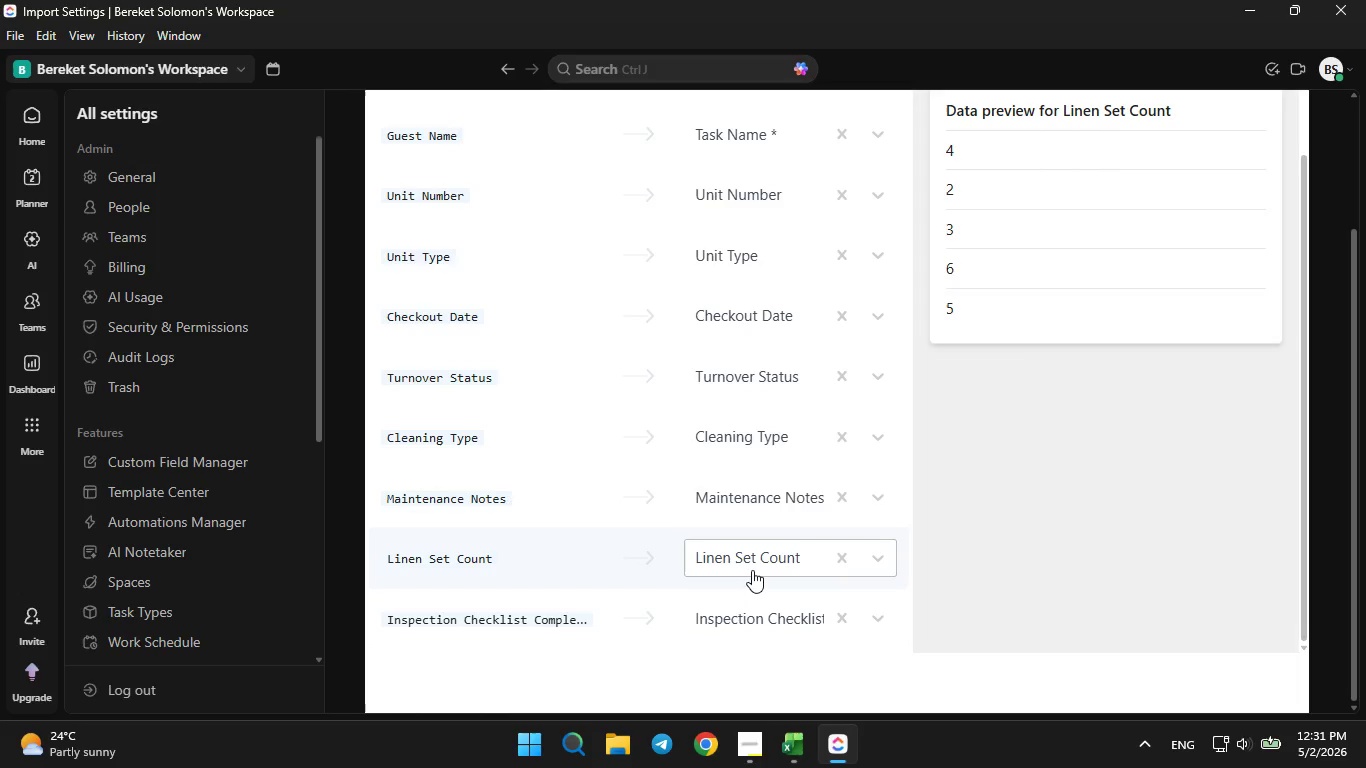 
wait(5.12)
 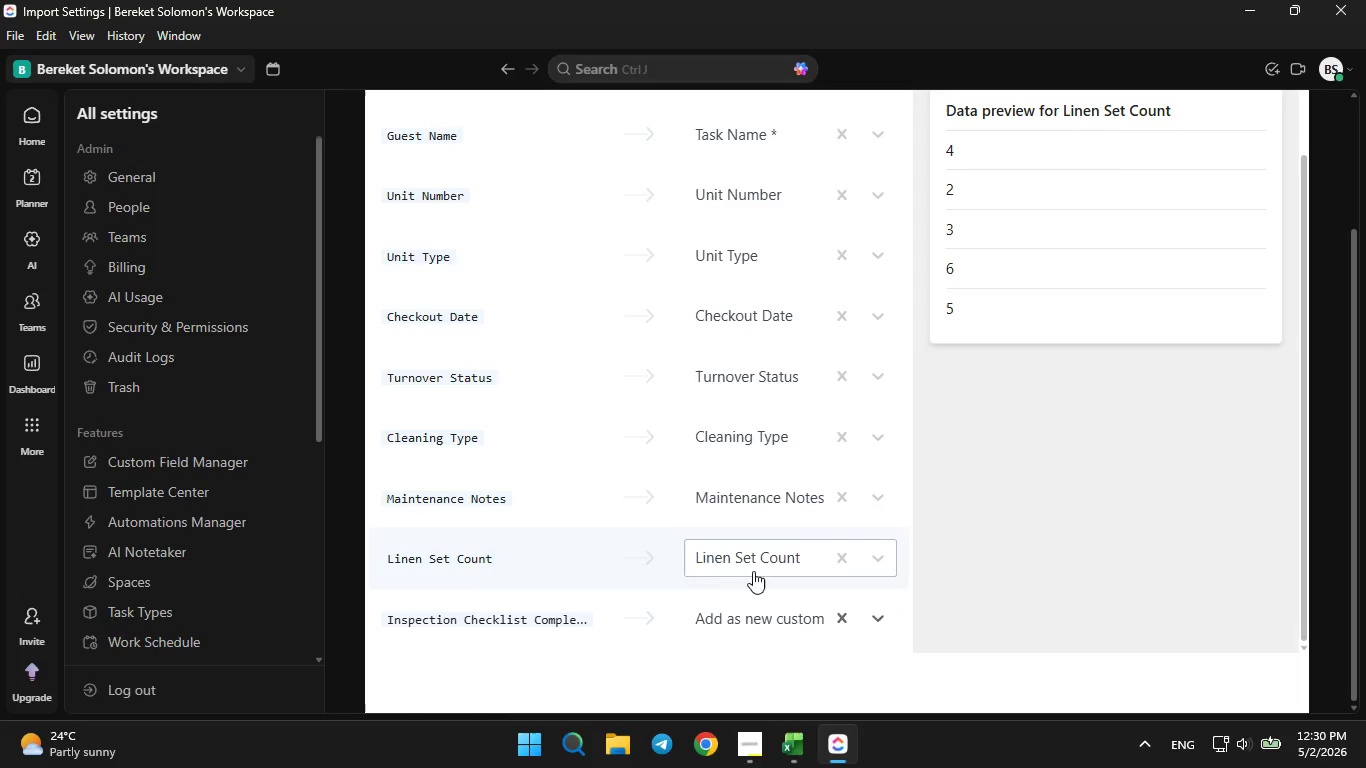 
scroll: coordinate [1091, 476], scroll_direction: up, amount: 25.0
 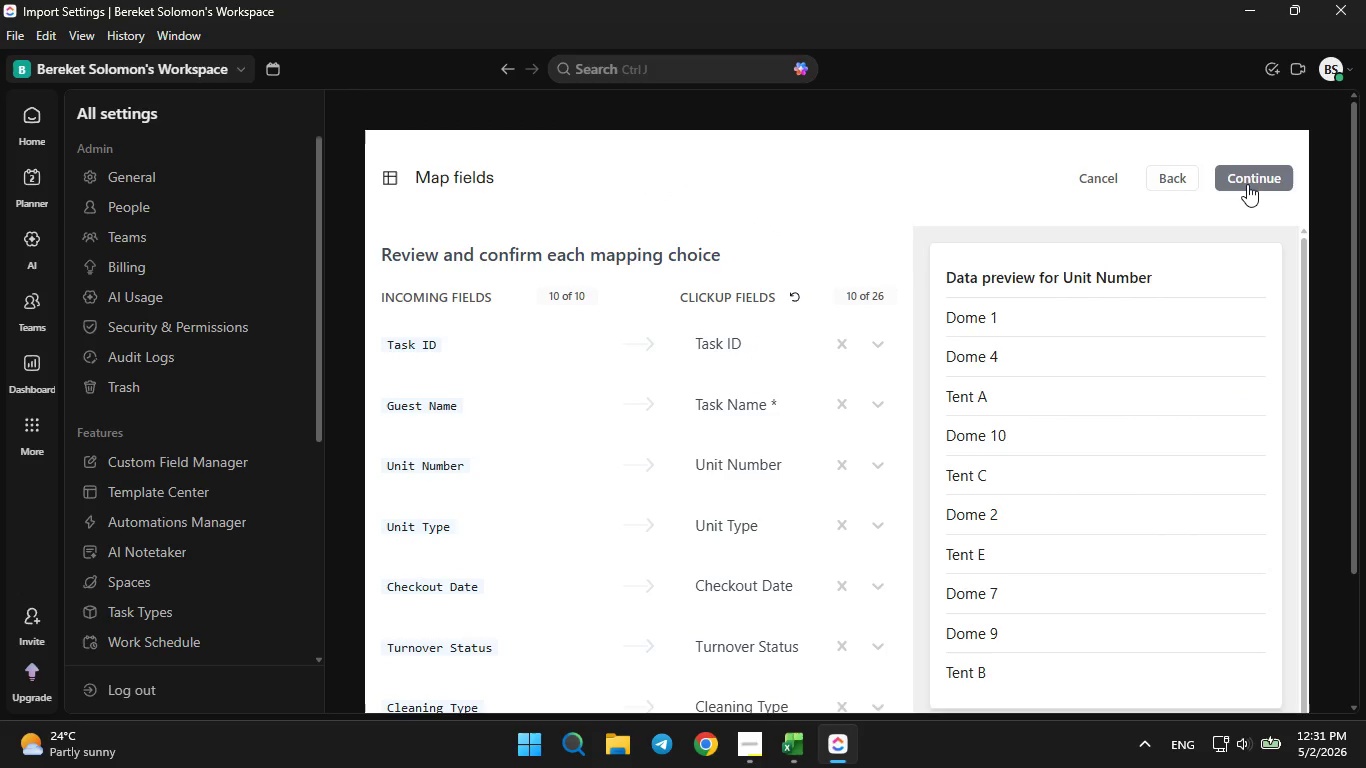 
left_click([1247, 176])
 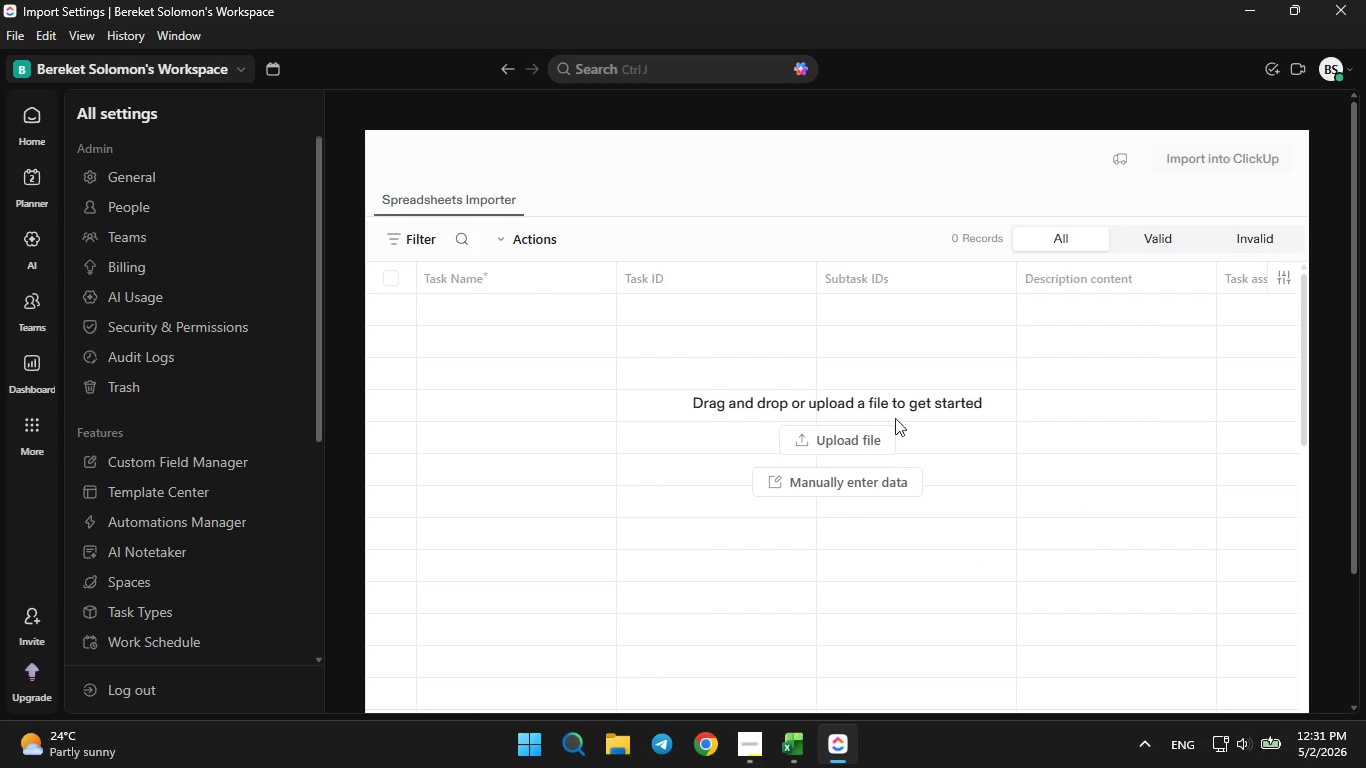 
wait(8.22)
 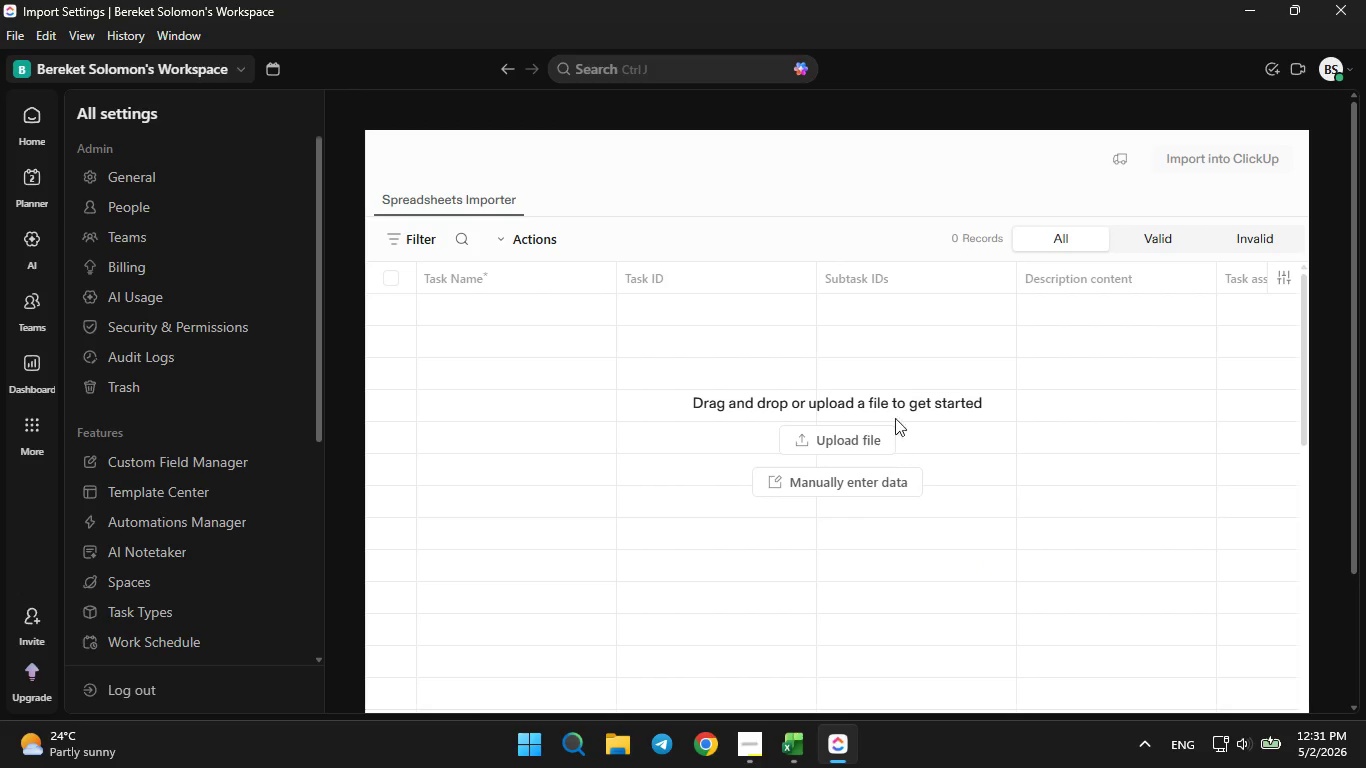 
left_click_drag(start_coordinate=[668, 275], to_coordinate=[538, 285])
 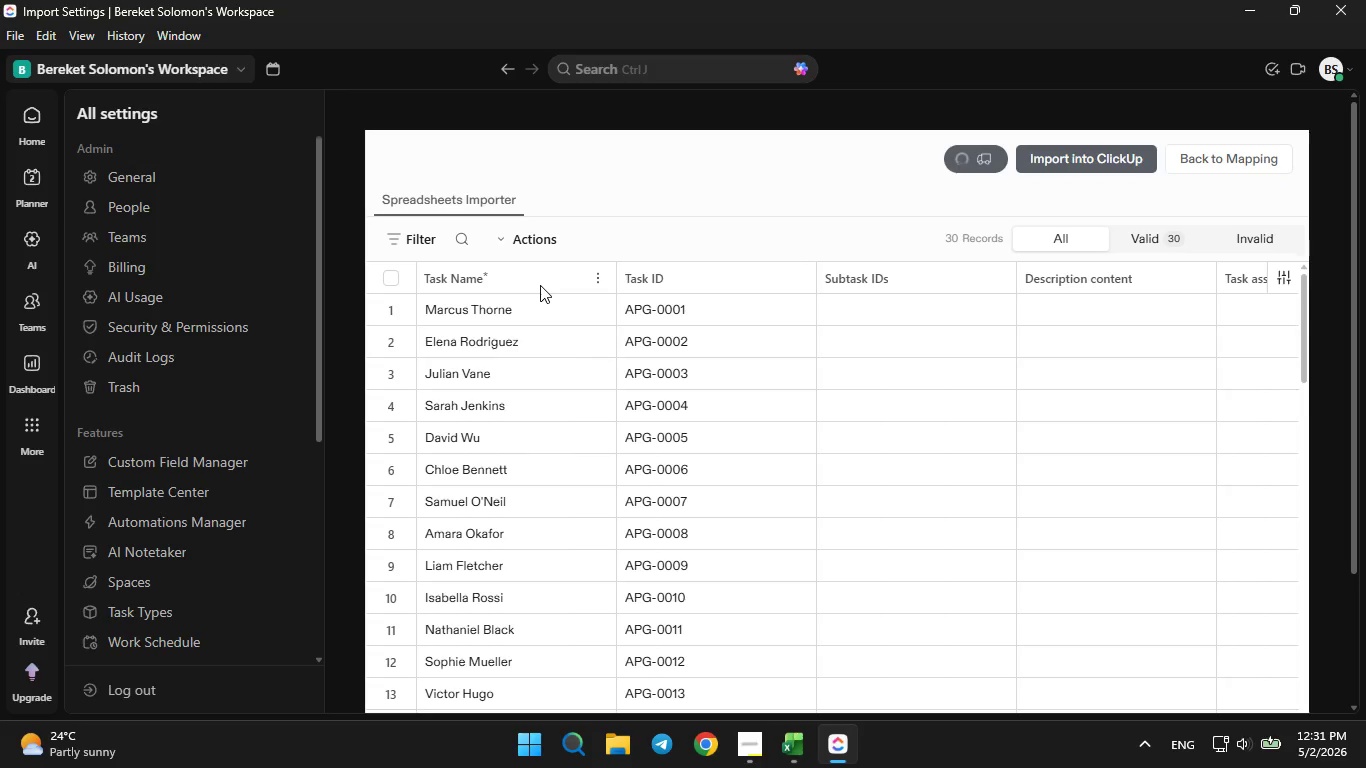 
left_click_drag(start_coordinate=[540, 285], to_coordinate=[631, 269])
 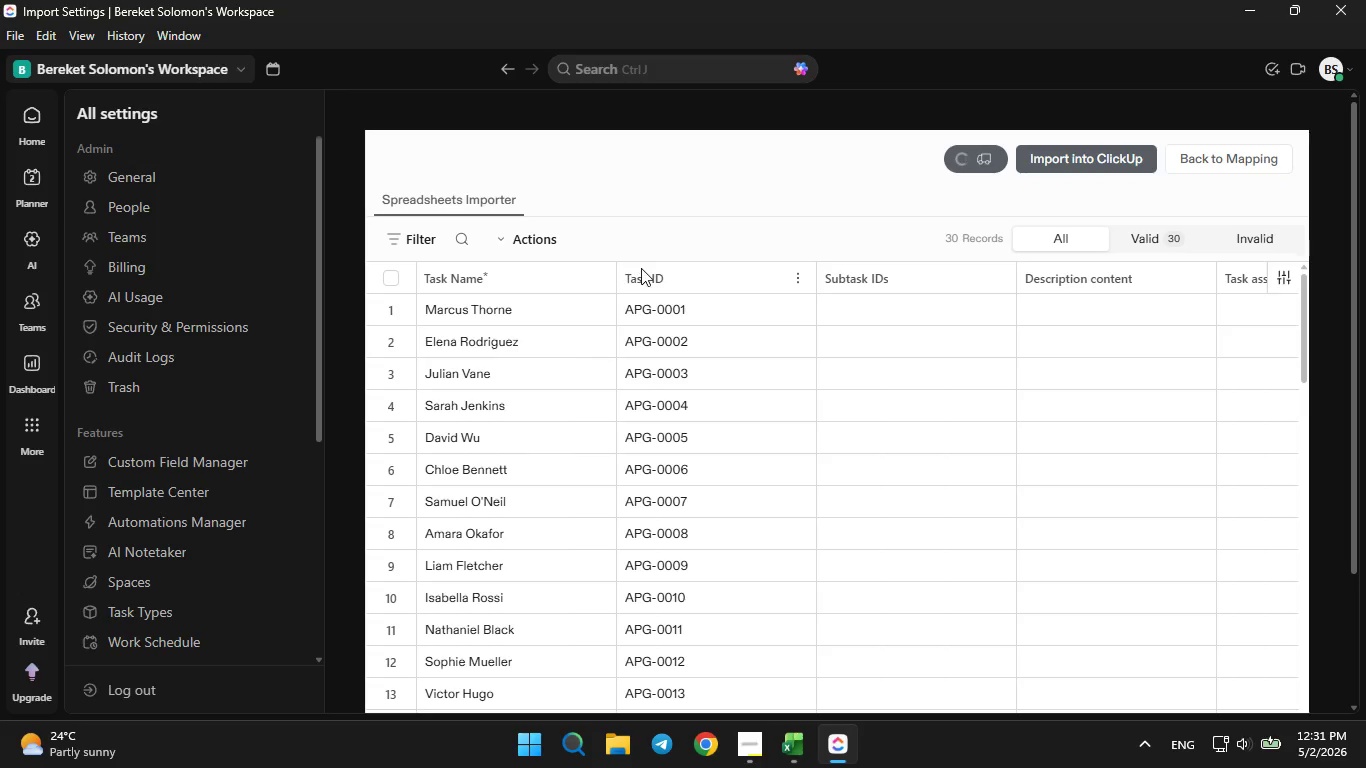 
double_click([641, 268])
 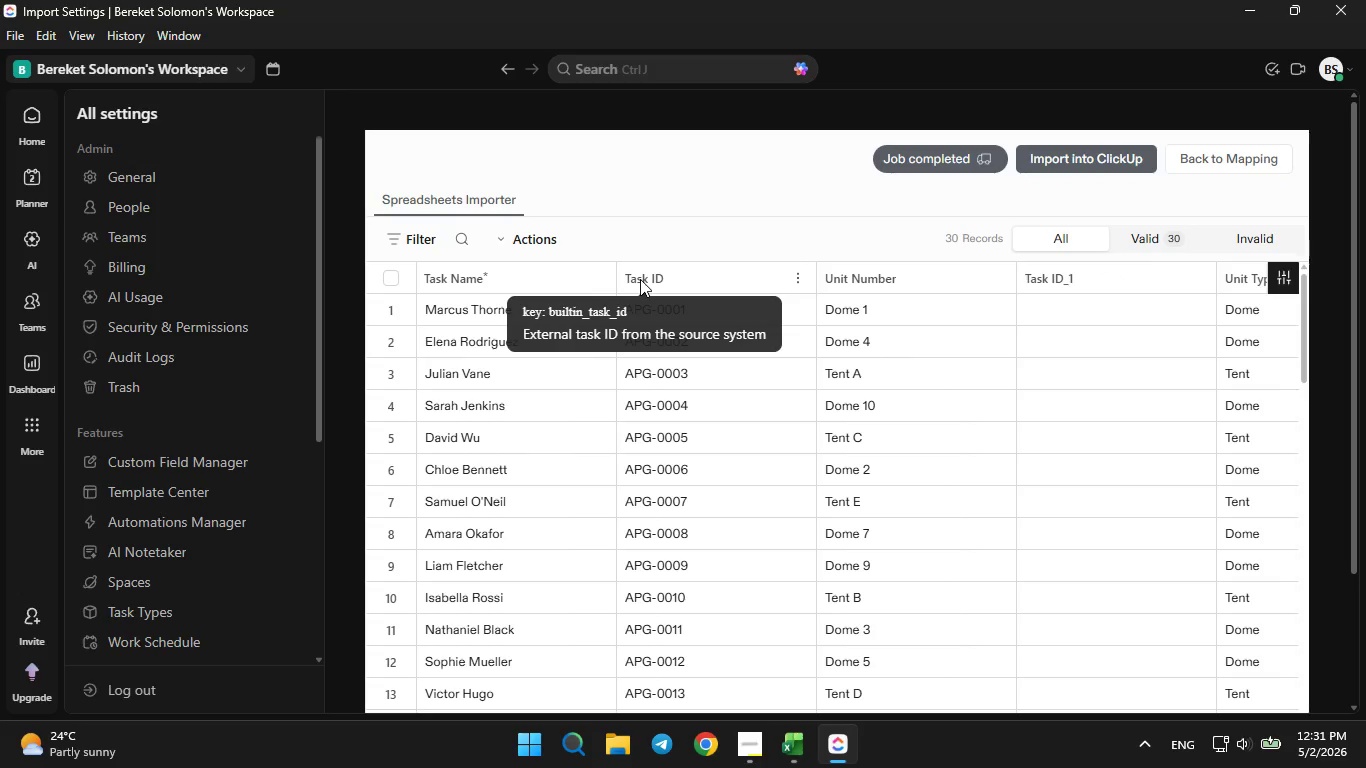 
left_click_drag(start_coordinate=[640, 279], to_coordinate=[665, 271])
 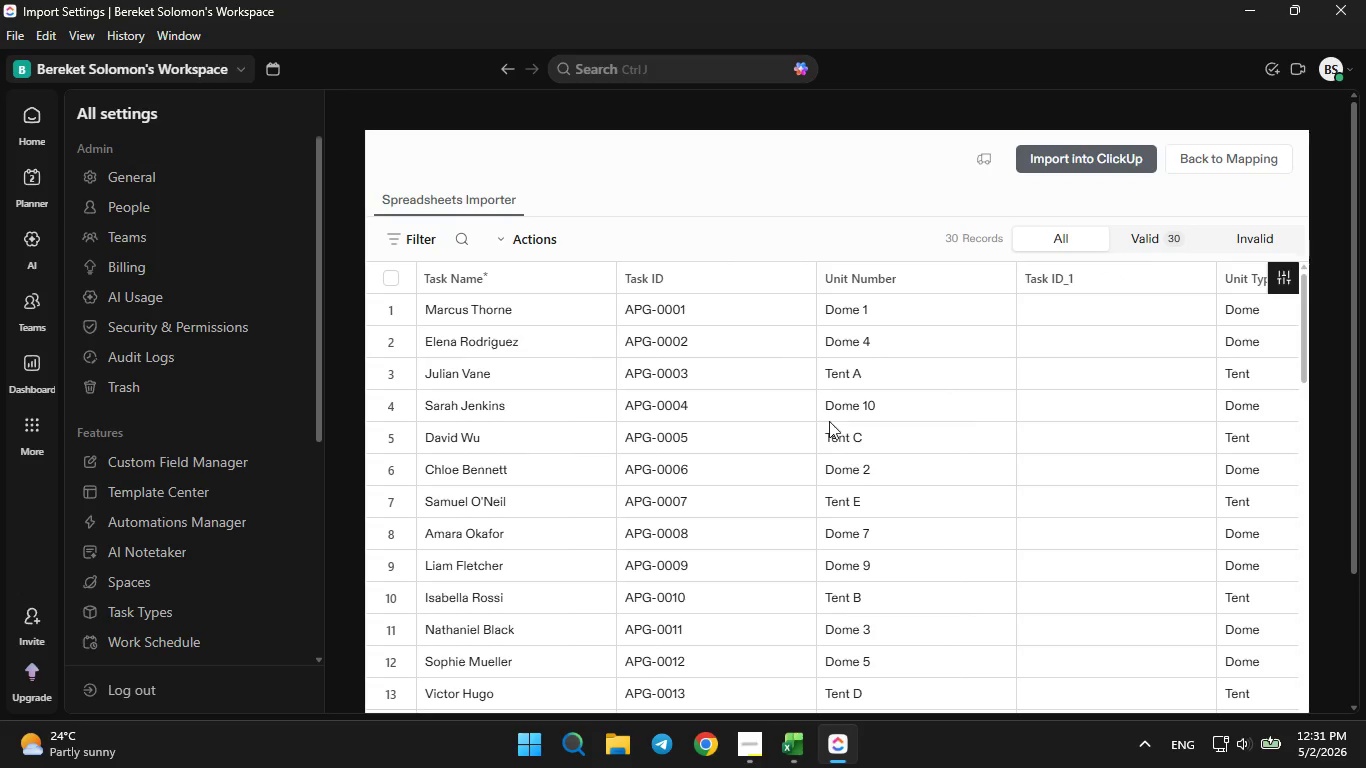 
scroll: coordinate [671, 351], scroll_direction: up, amount: 3.0
 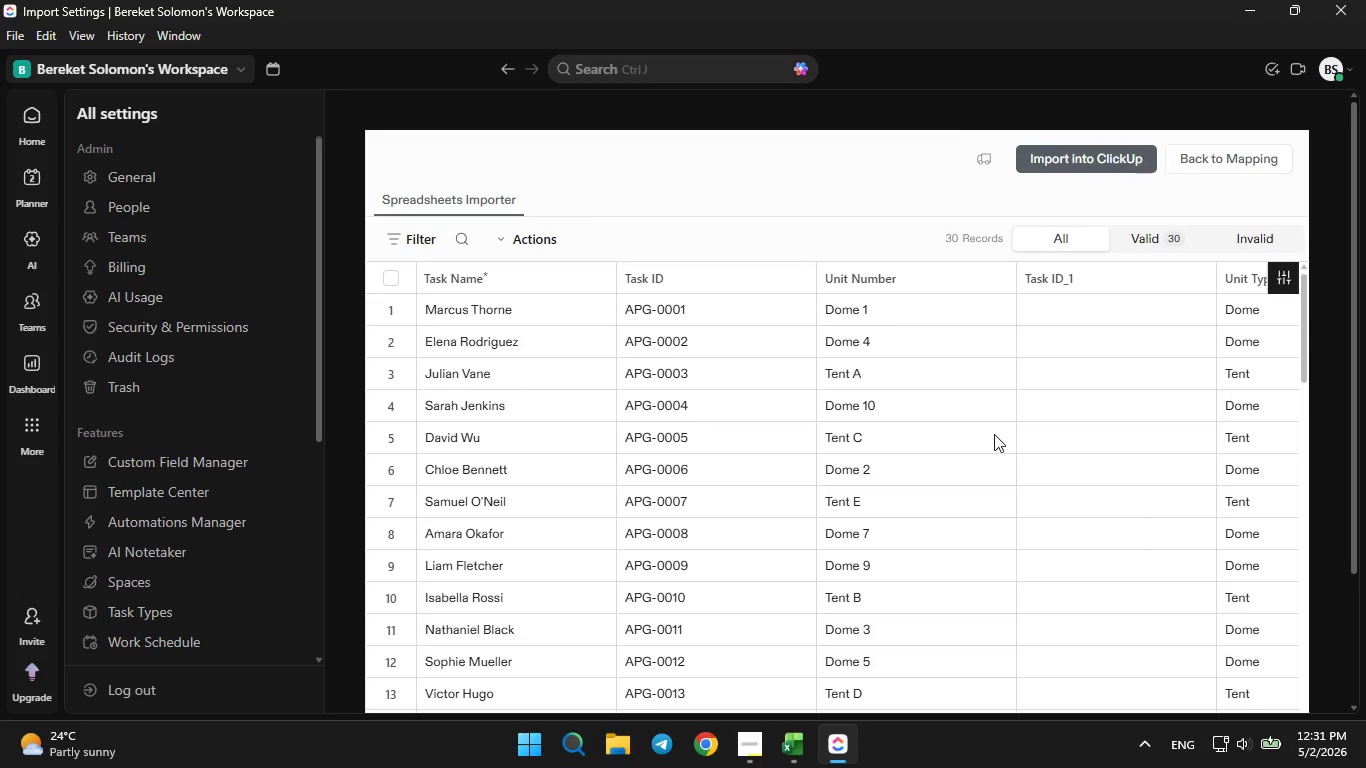 
left_click([1020, 426])
 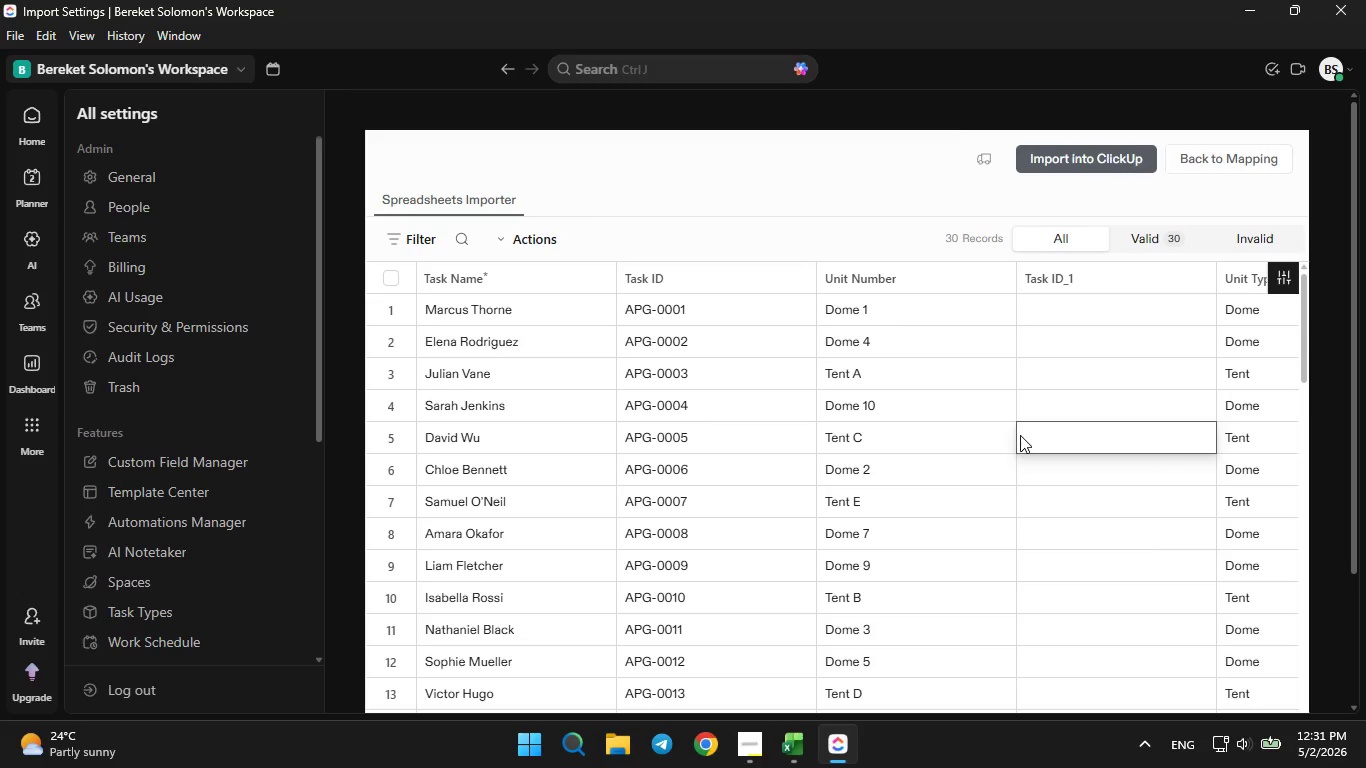 
key(ArrowRight)
 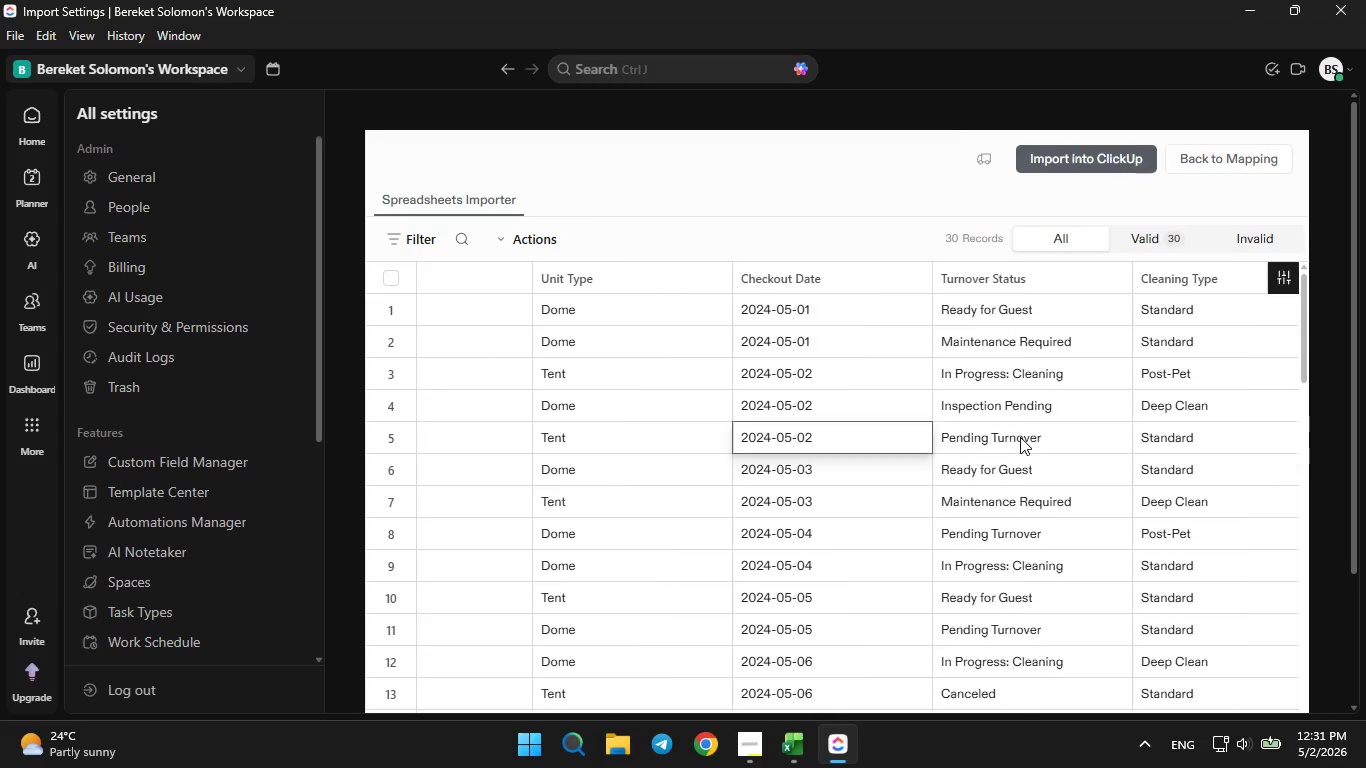 
key(ArrowRight)
 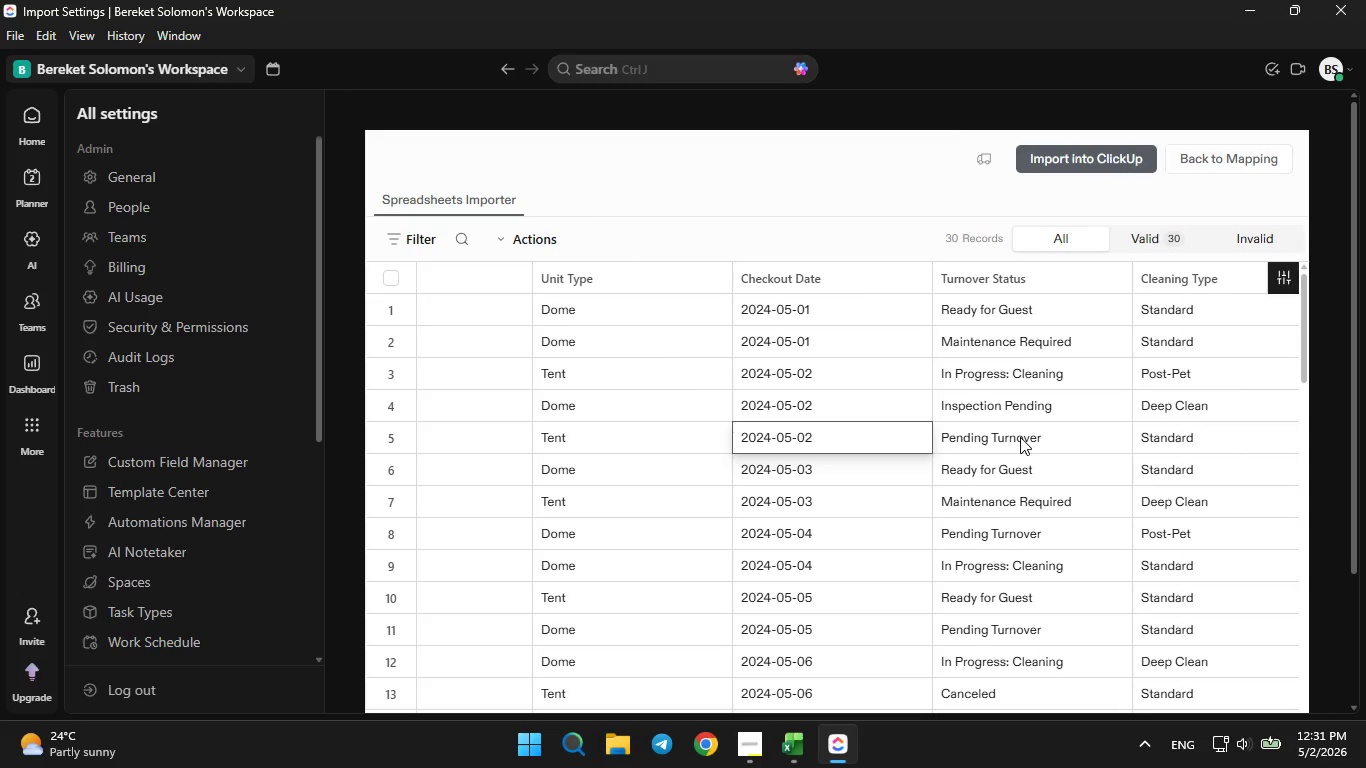 
key(ArrowRight)
 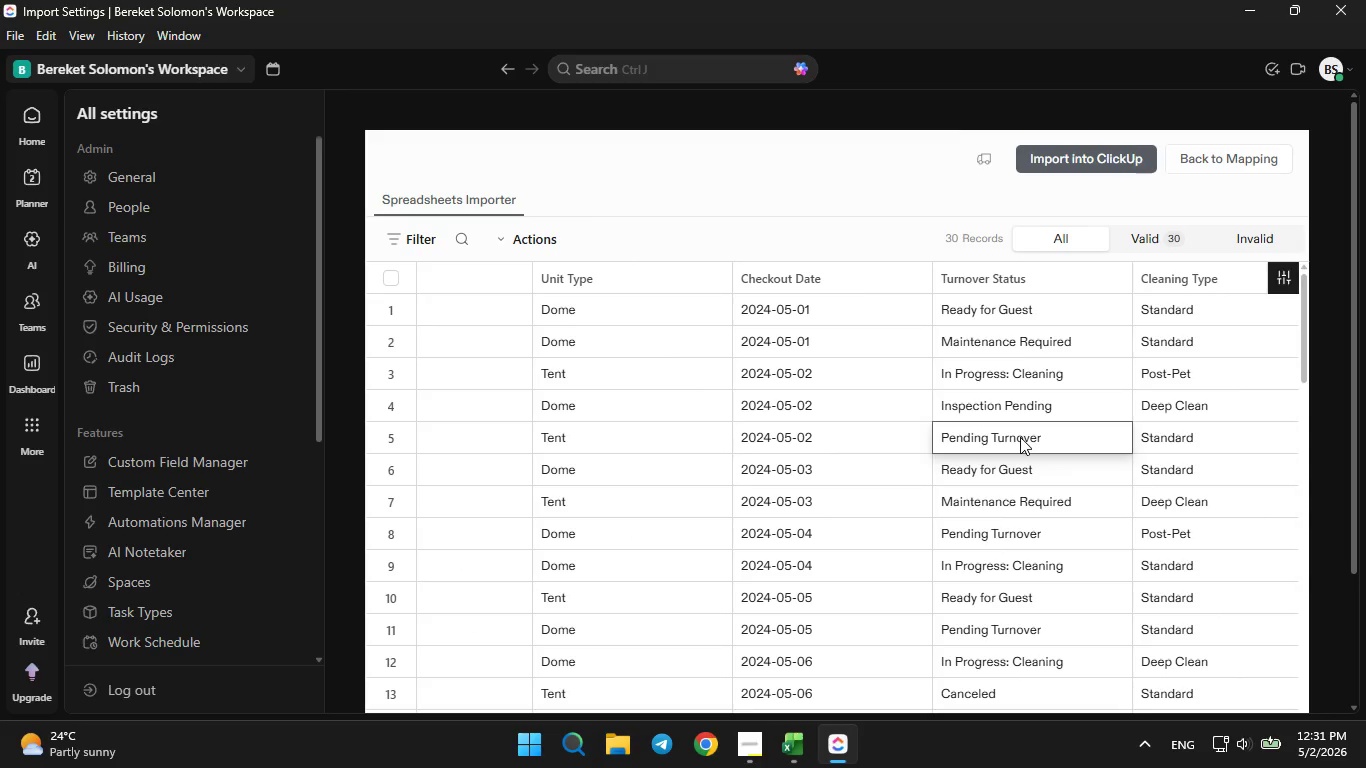 
key(ArrowRight)
 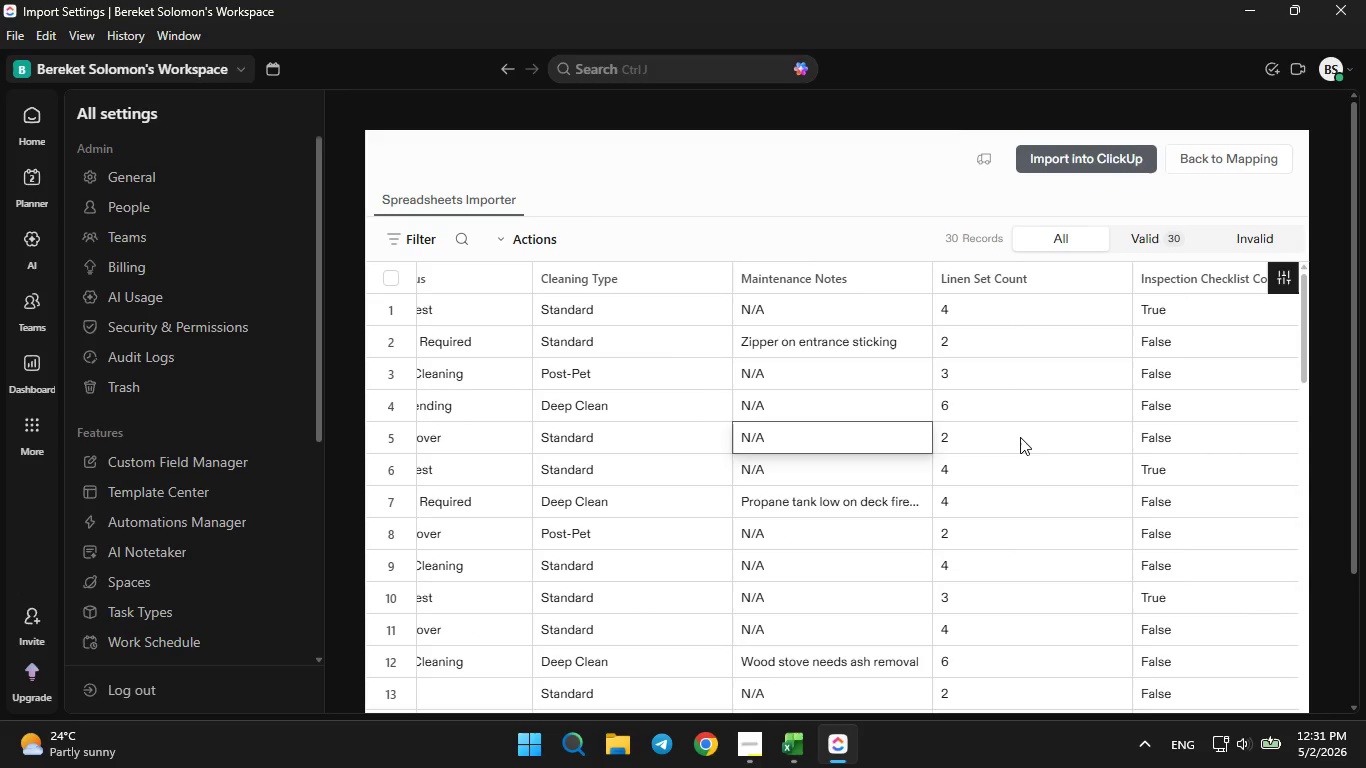 
key(ArrowRight)
 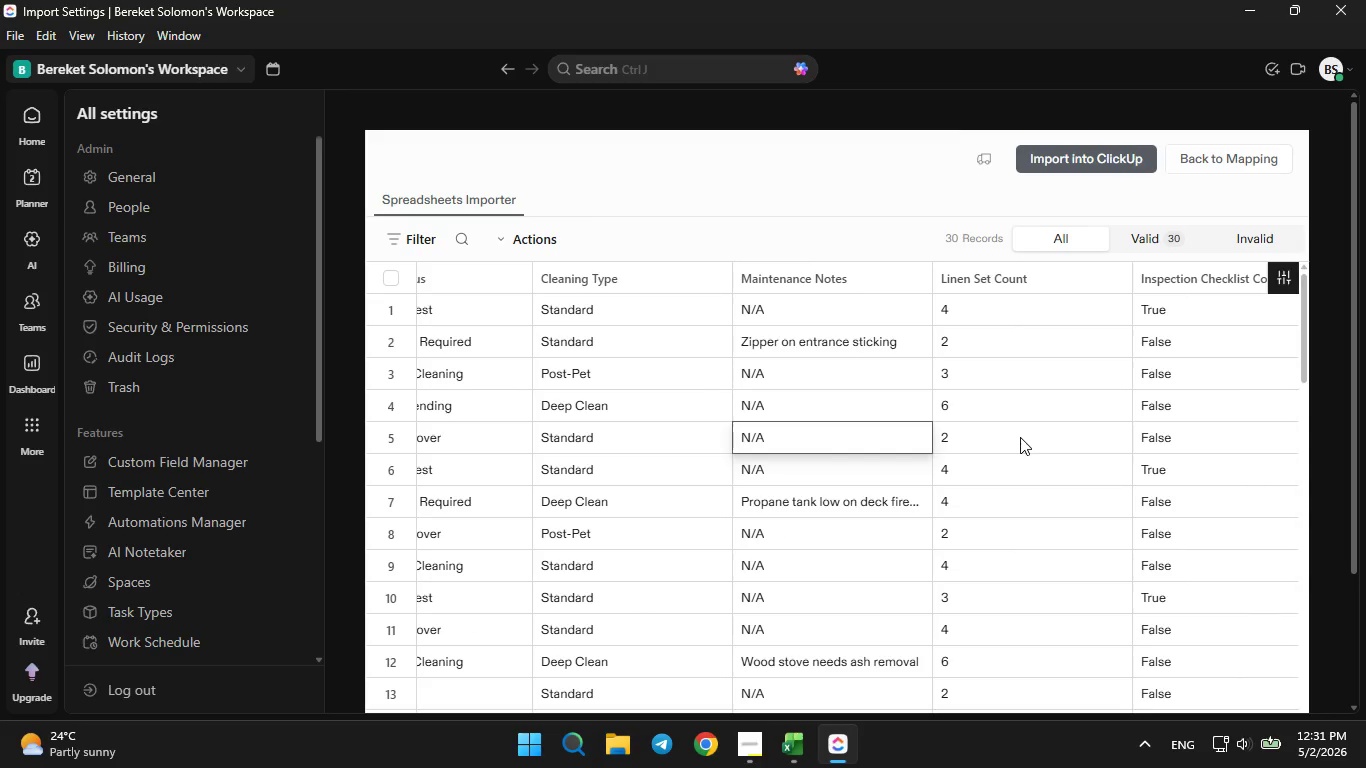 
key(ArrowRight)
 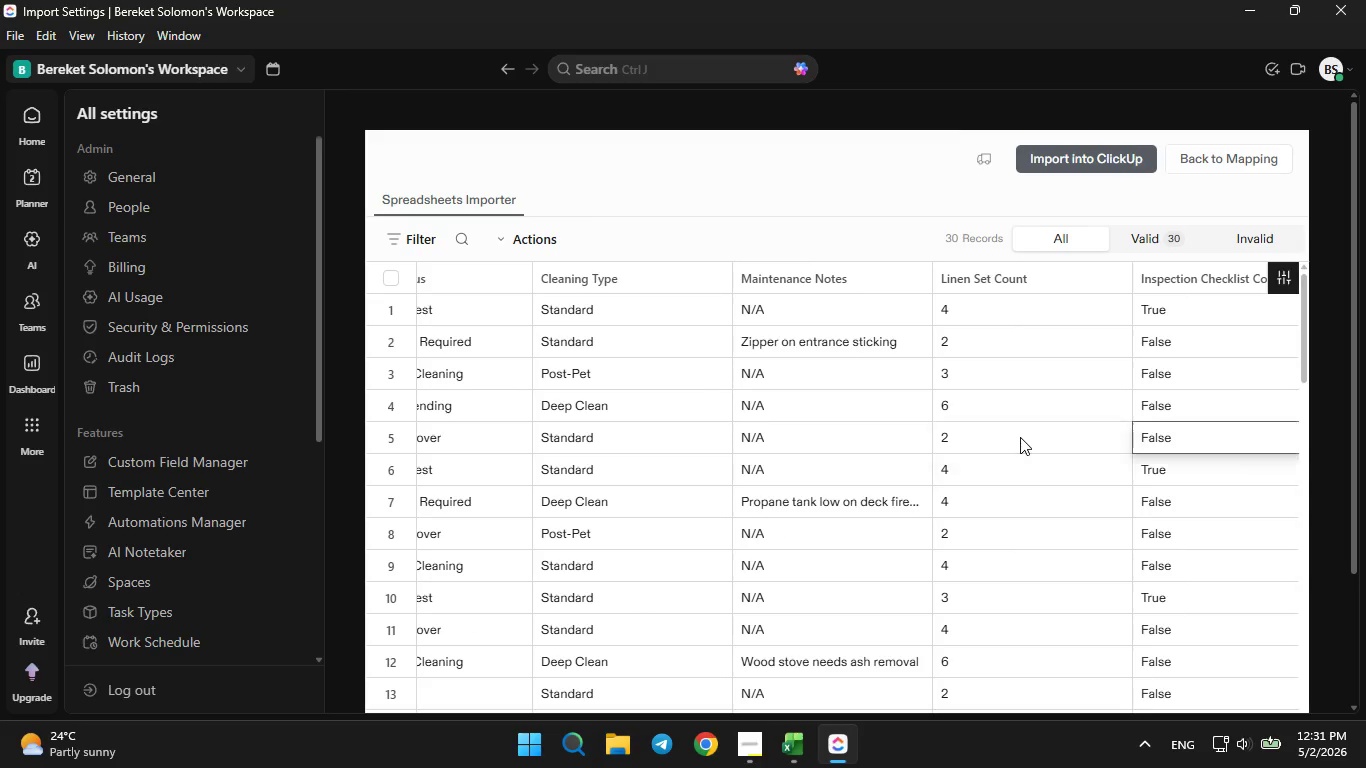 
key(ArrowRight)
 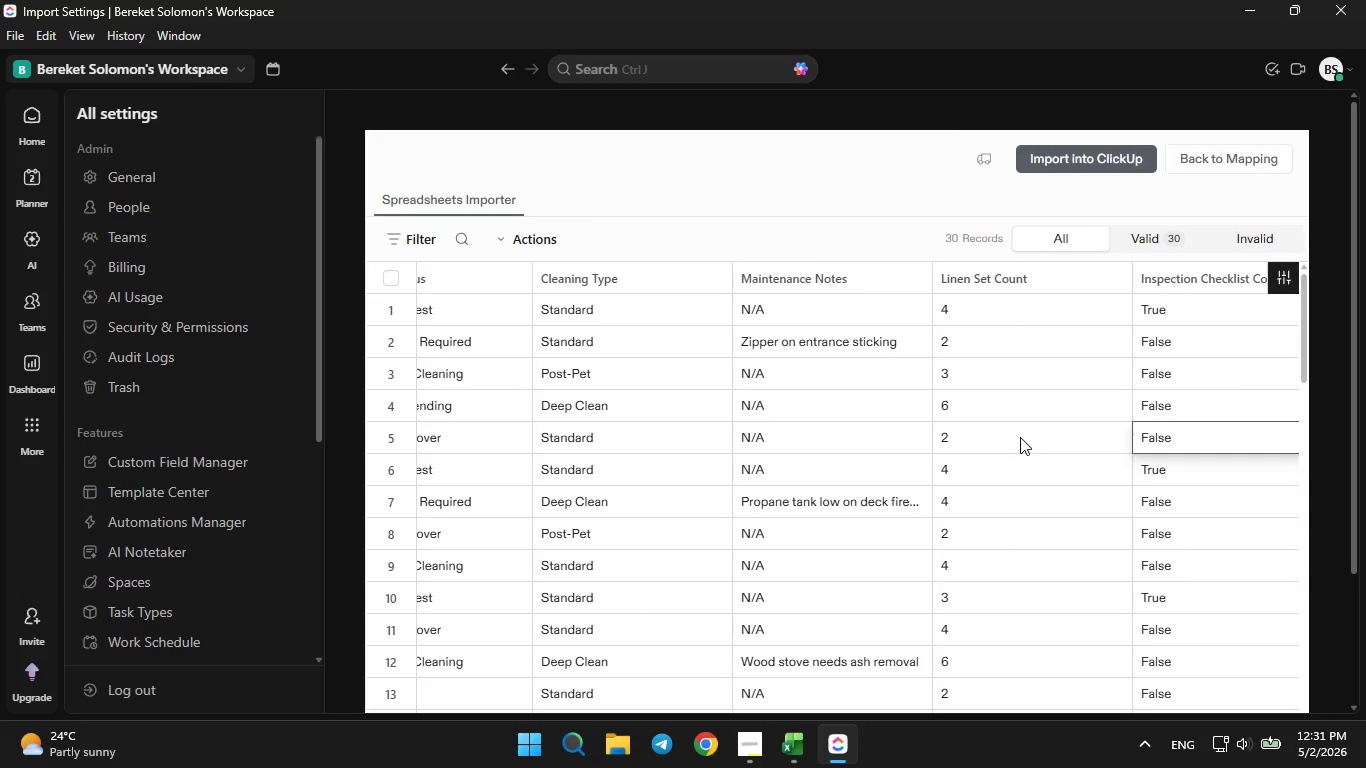 
key(ArrowRight)
 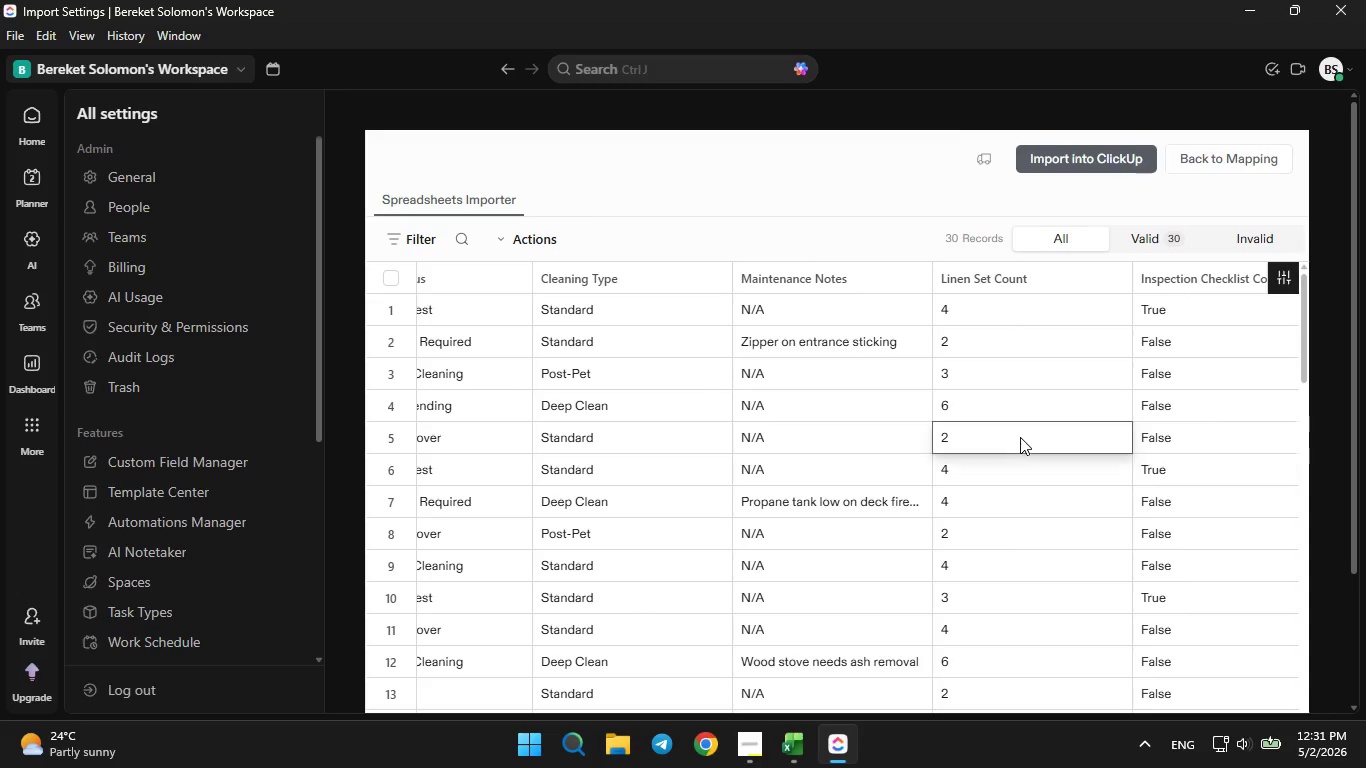 
key(ArrowLeft)
 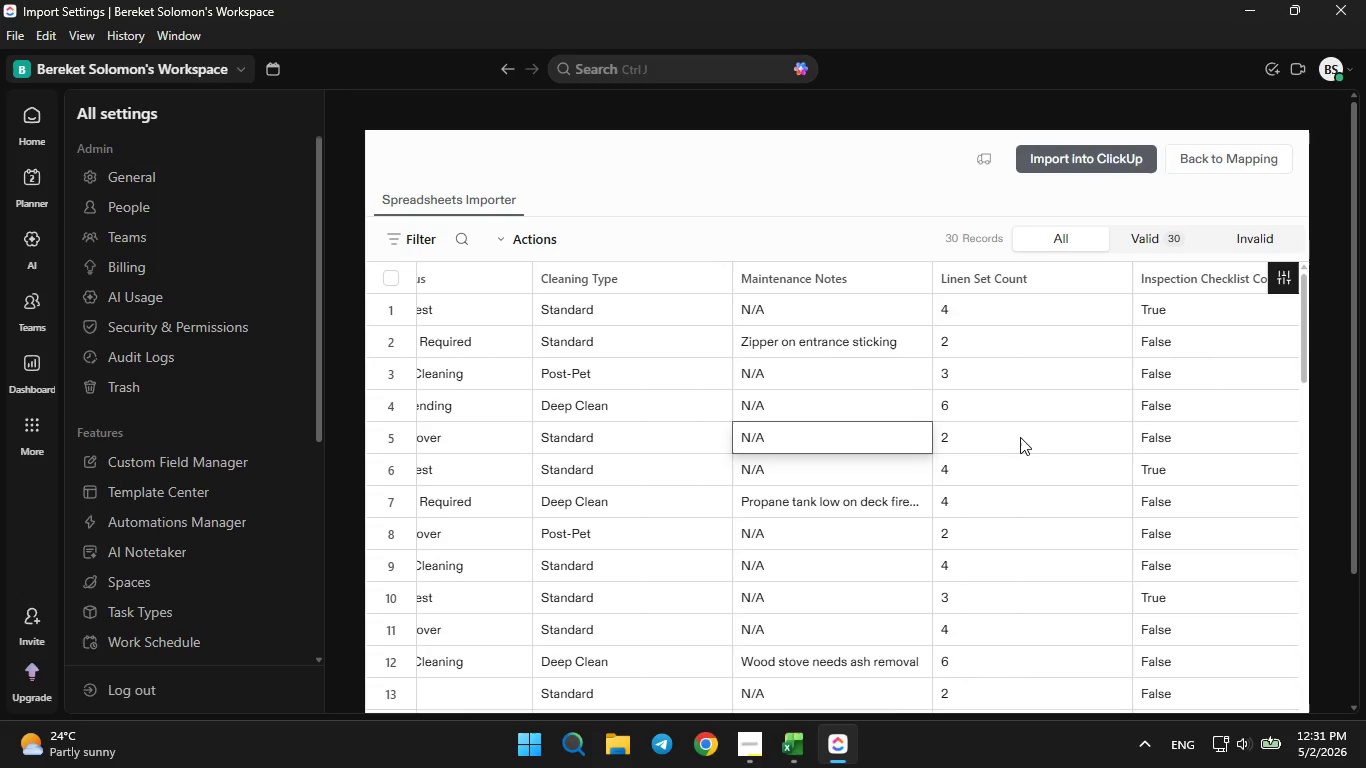 
key(ArrowLeft)
 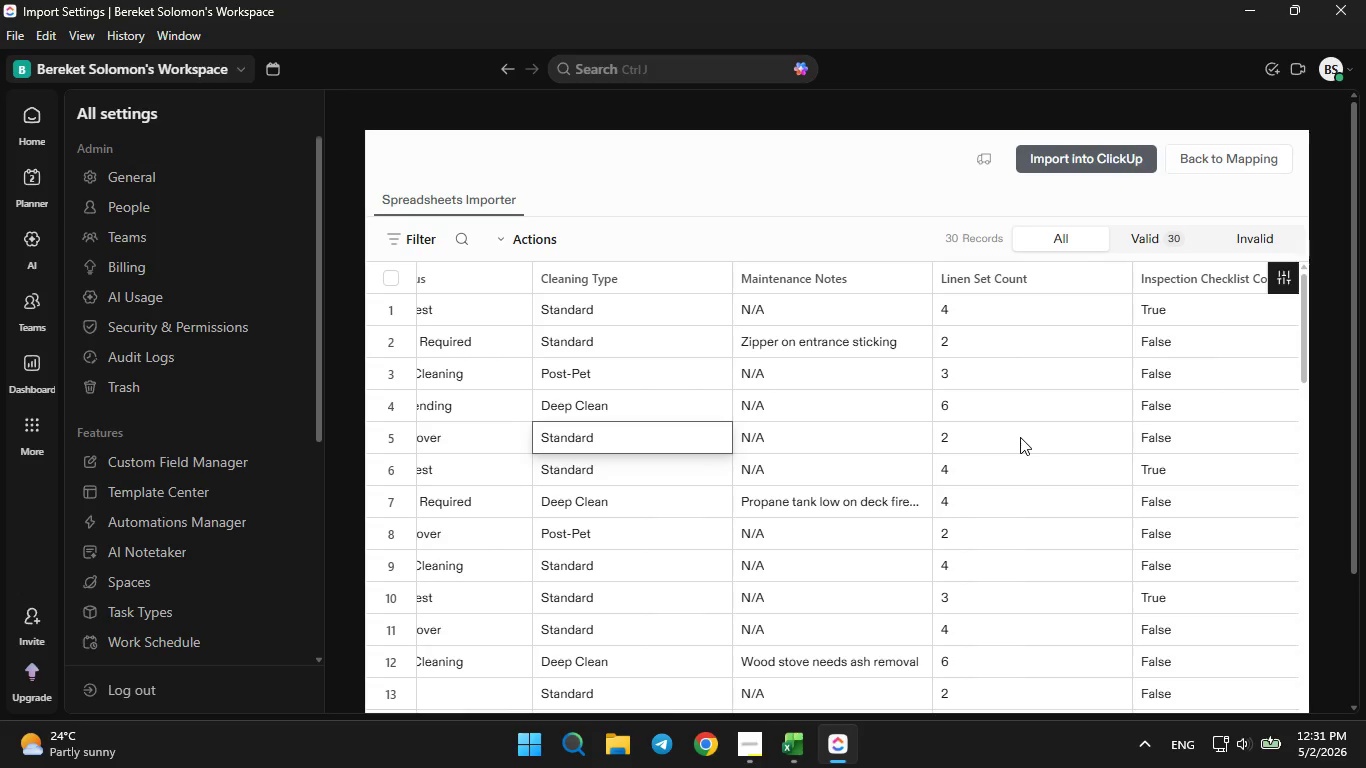 
key(ArrowLeft)
 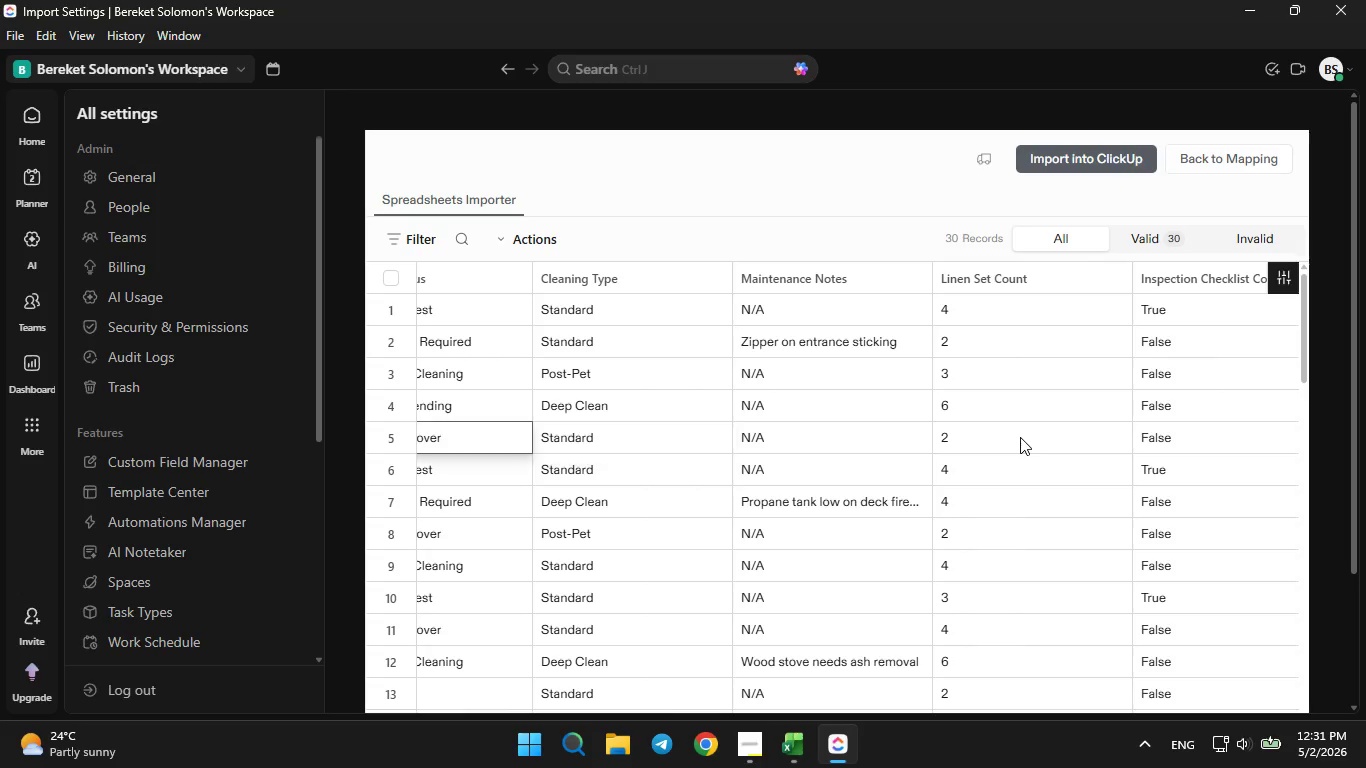 
key(ArrowLeft)
 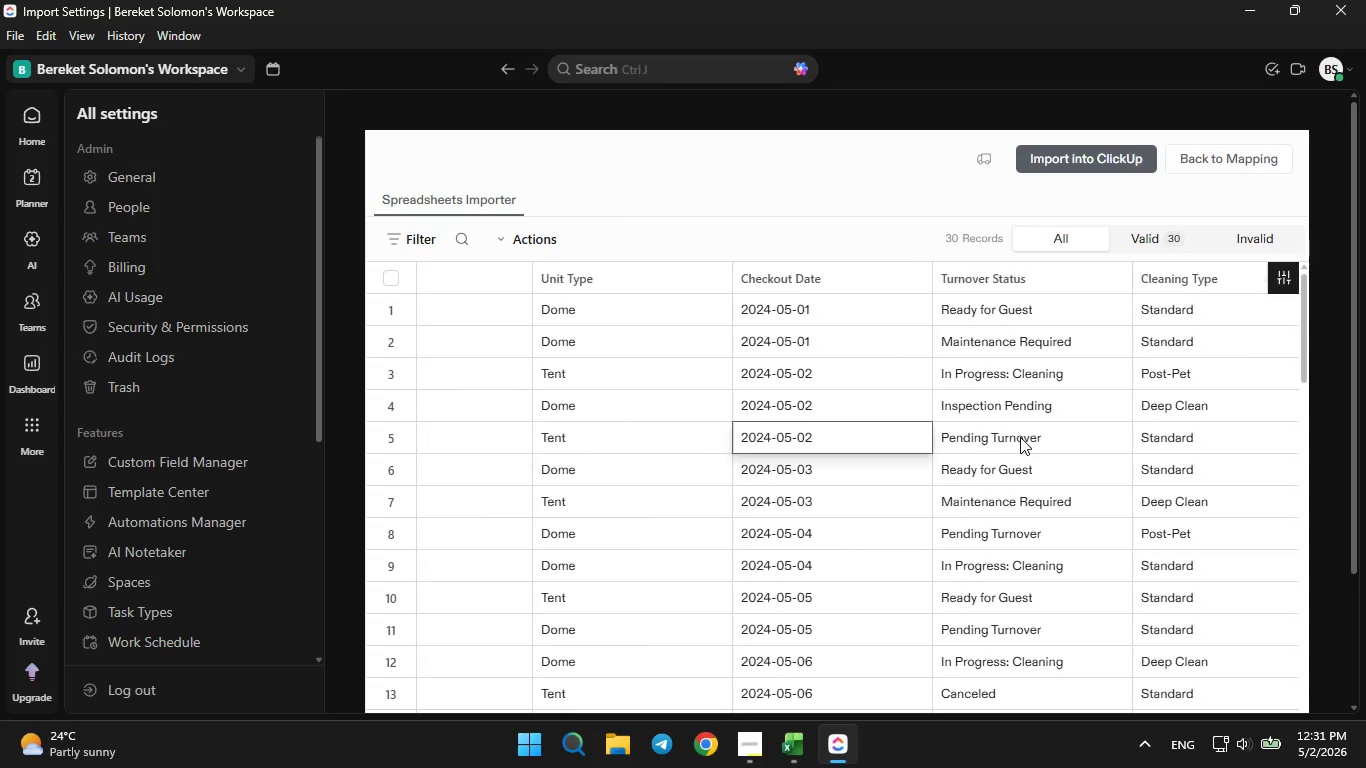 
key(ArrowLeft)
 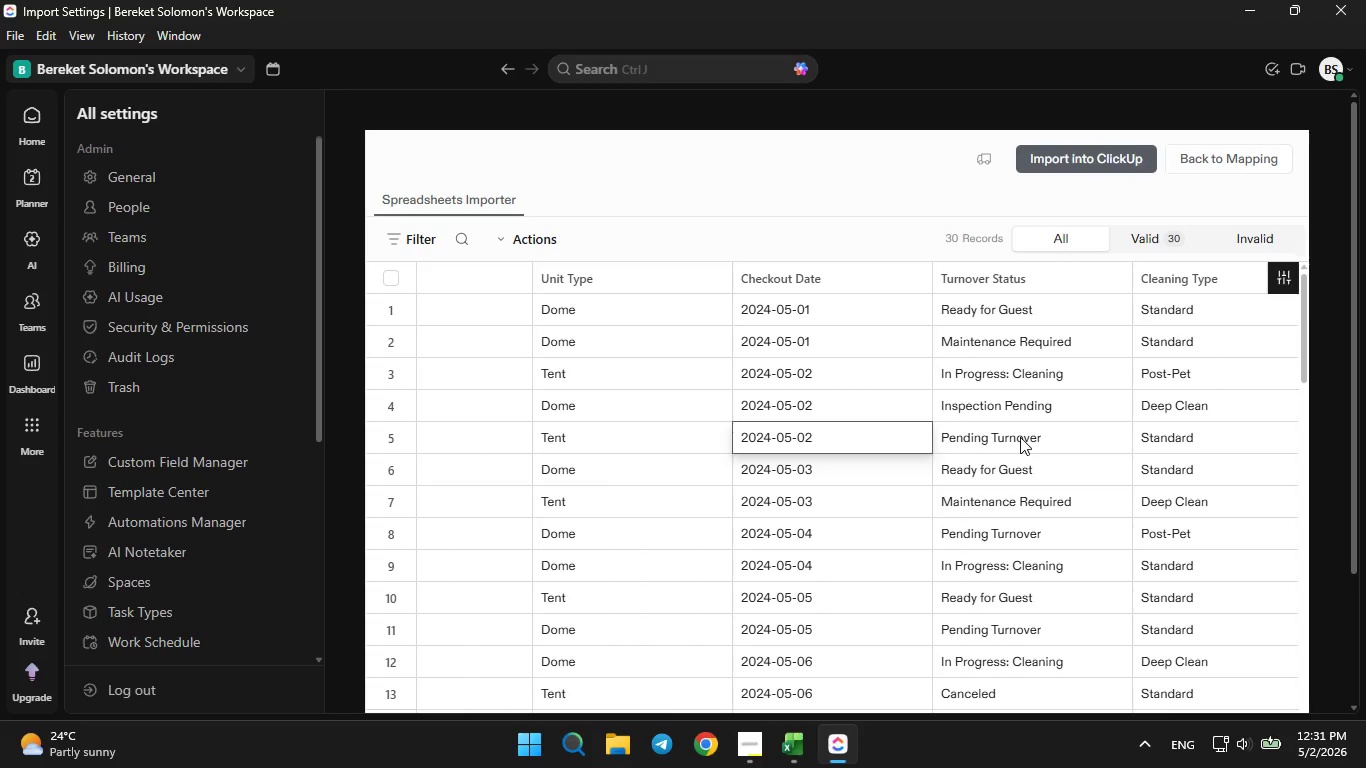 
key(ArrowLeft)
 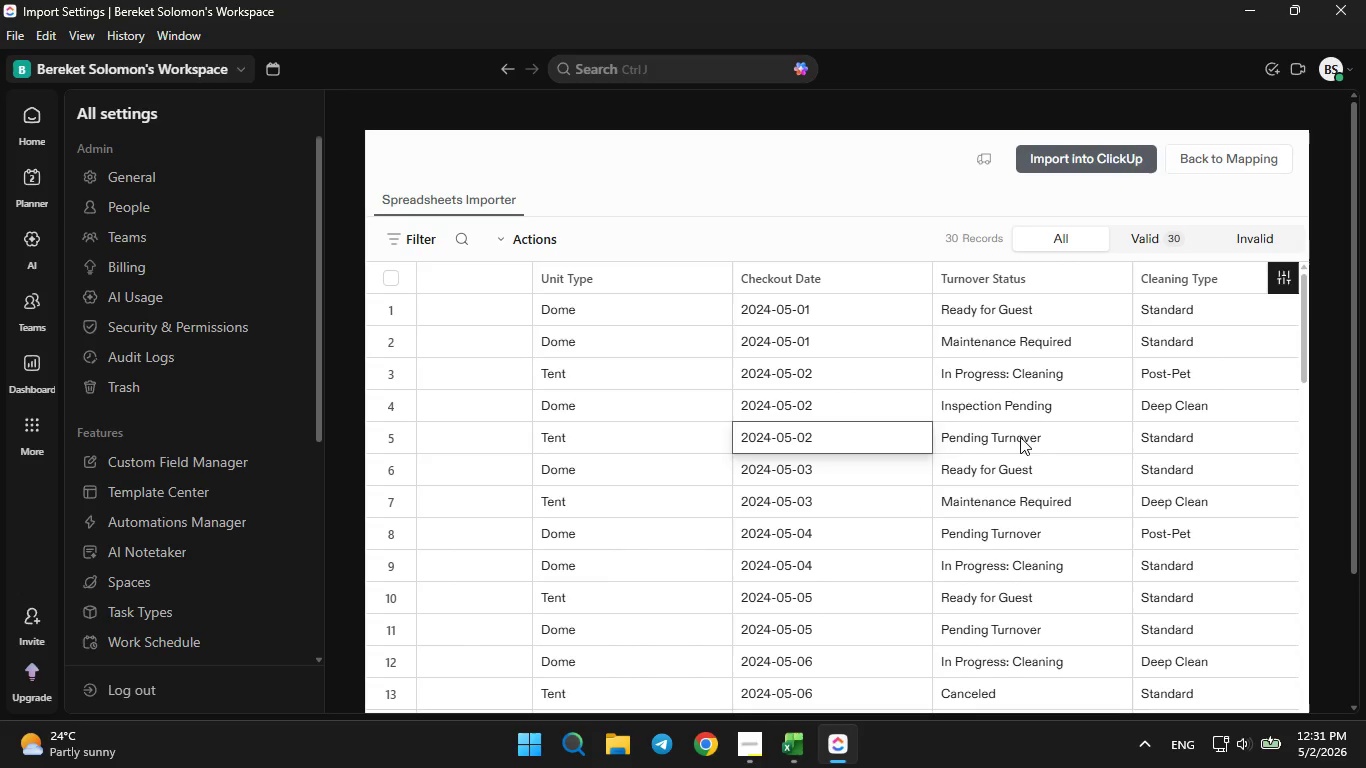 
key(ArrowLeft)
 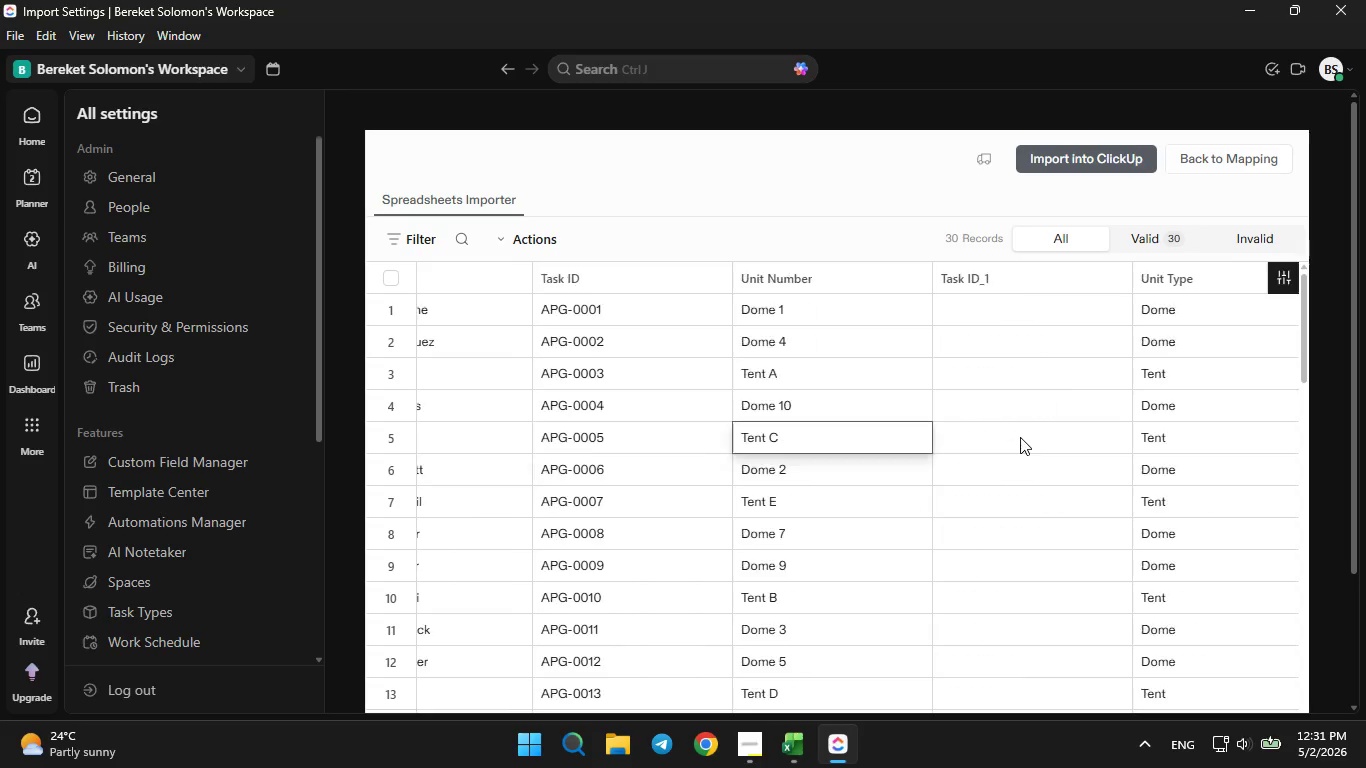 
key(ArrowLeft)
 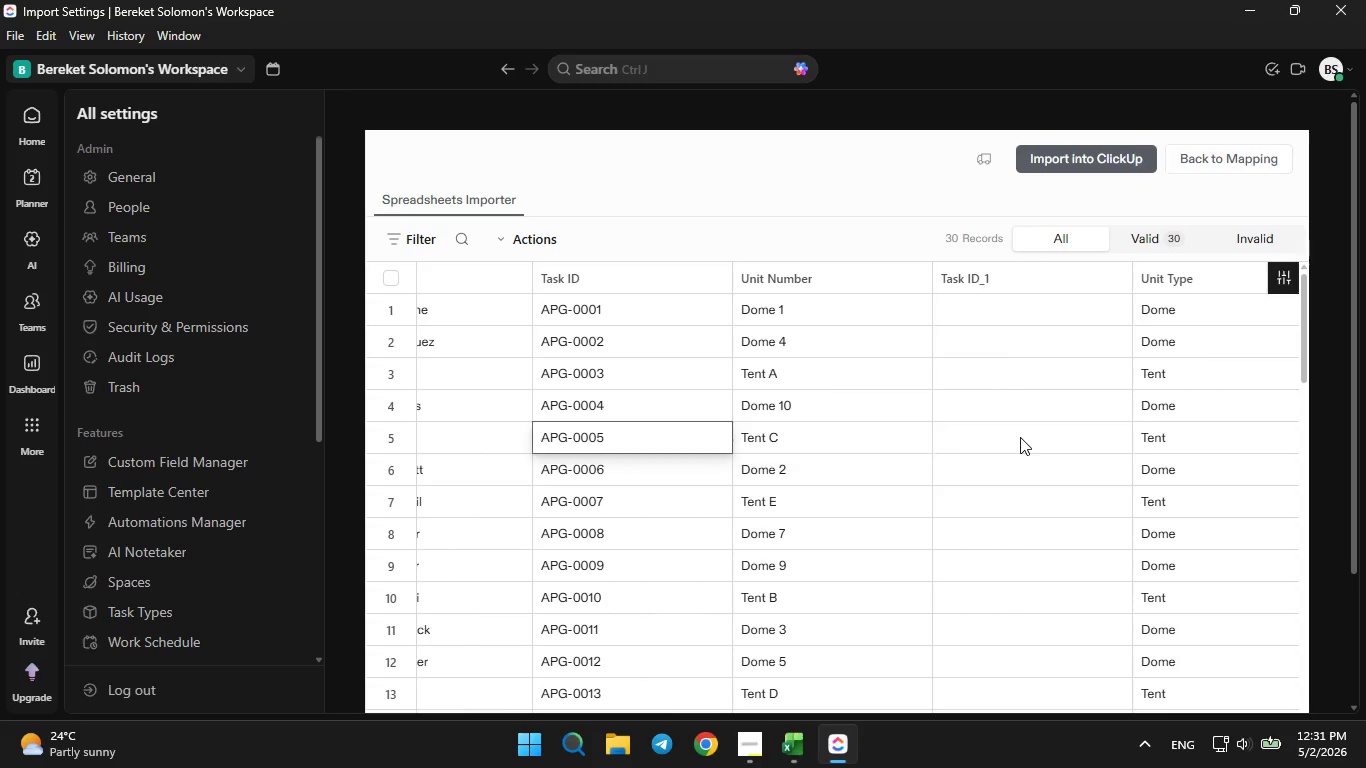 
key(ArrowLeft)
 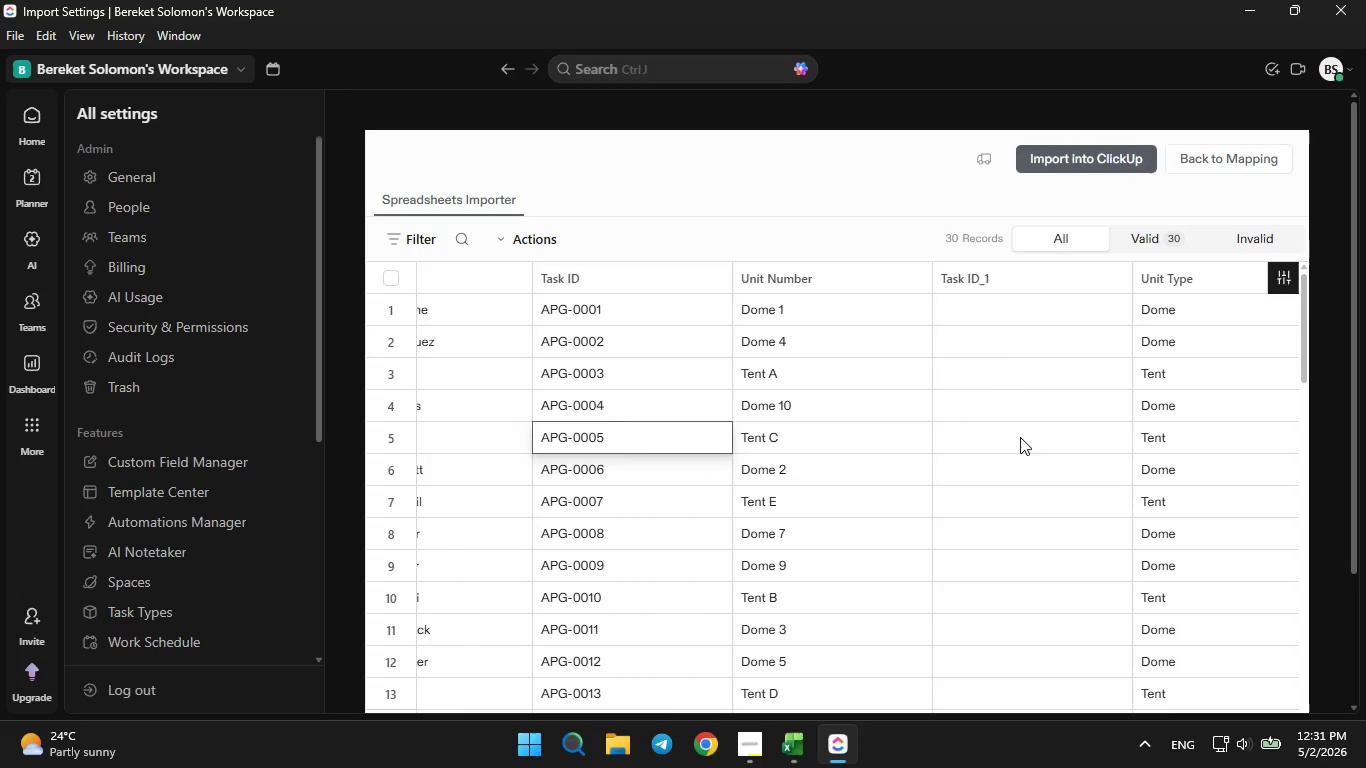 
key(ArrowLeft)
 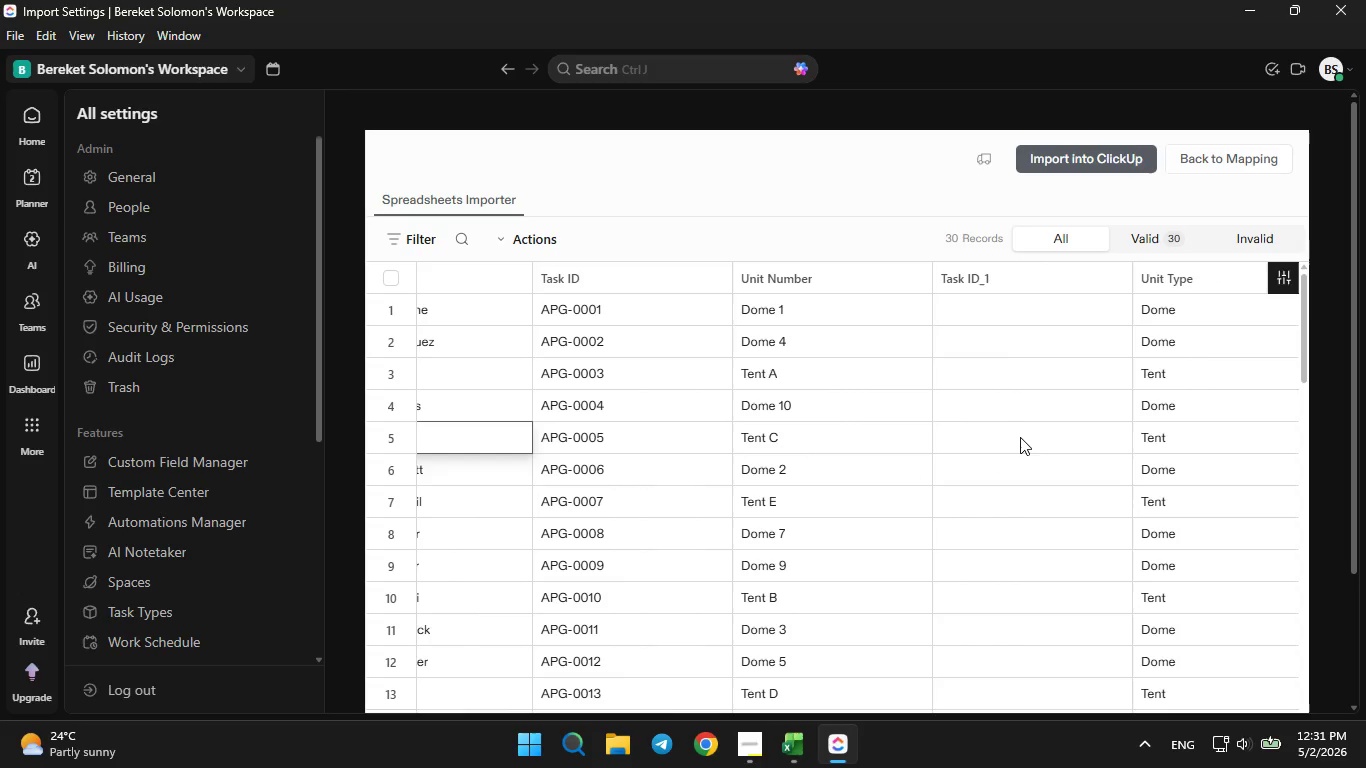 
key(ArrowLeft)
 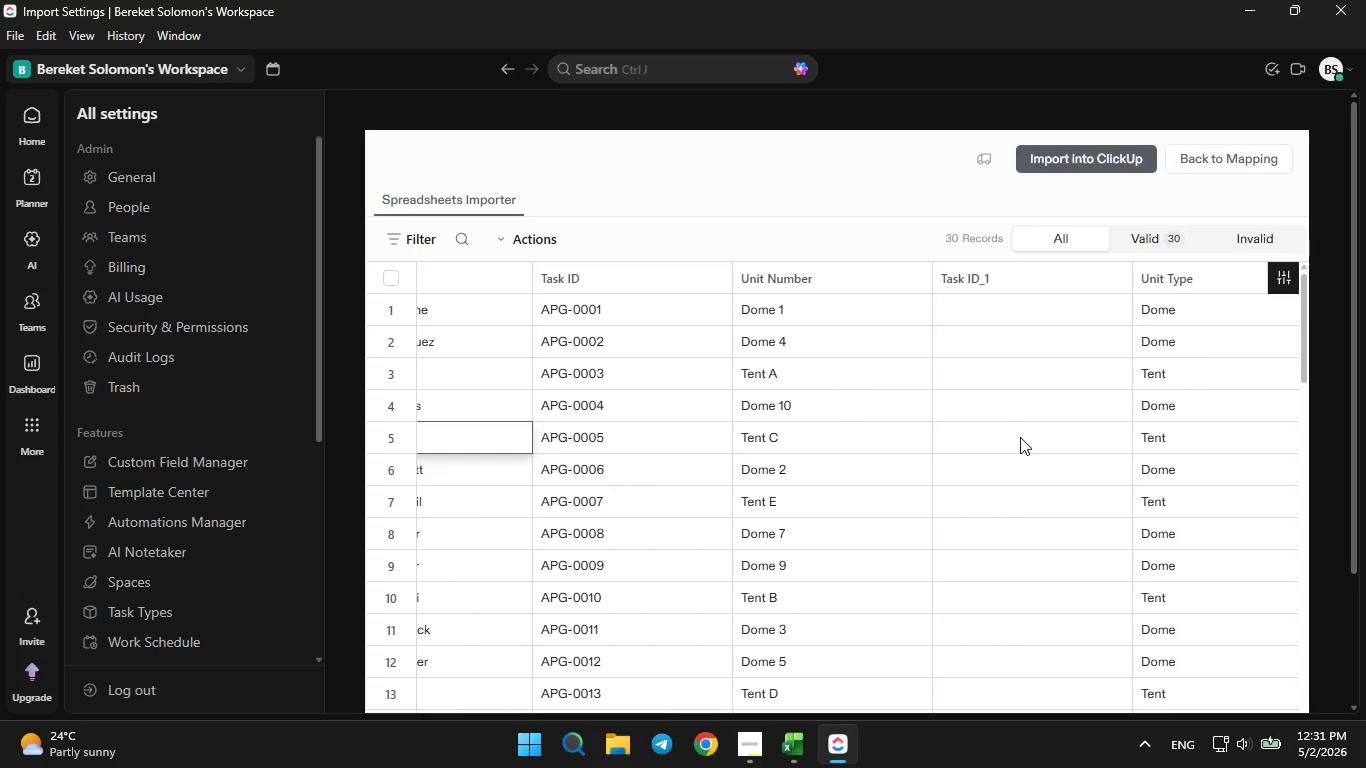 
key(ArrowLeft)
 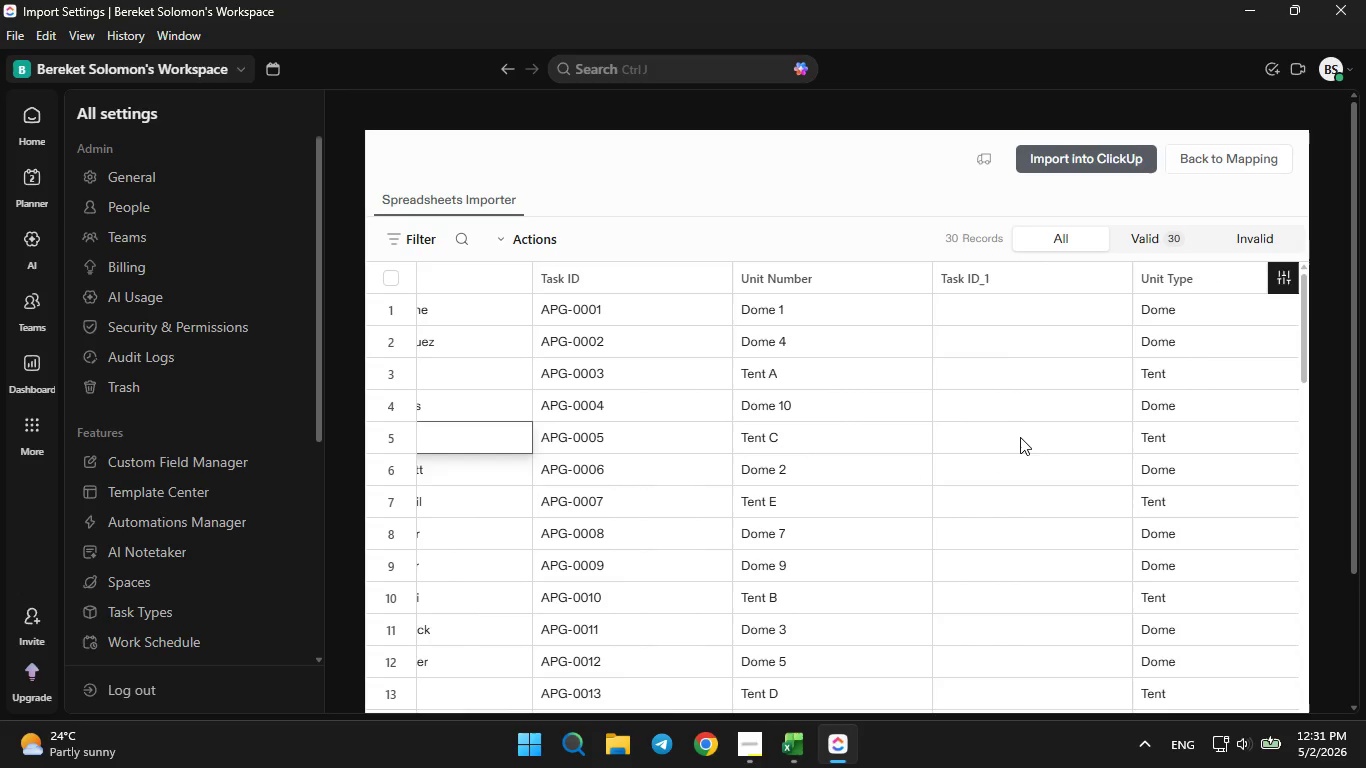 
key(ArrowLeft)
 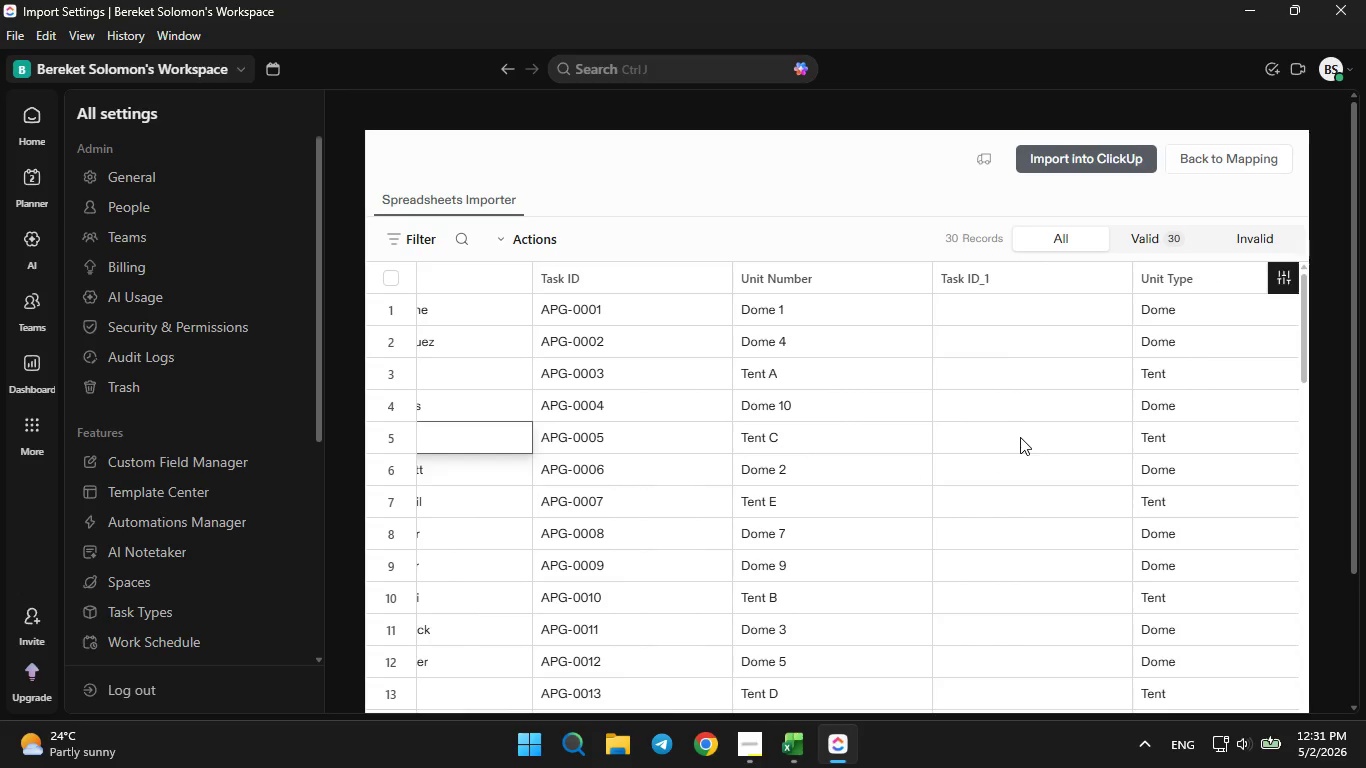 
key(ArrowLeft)
 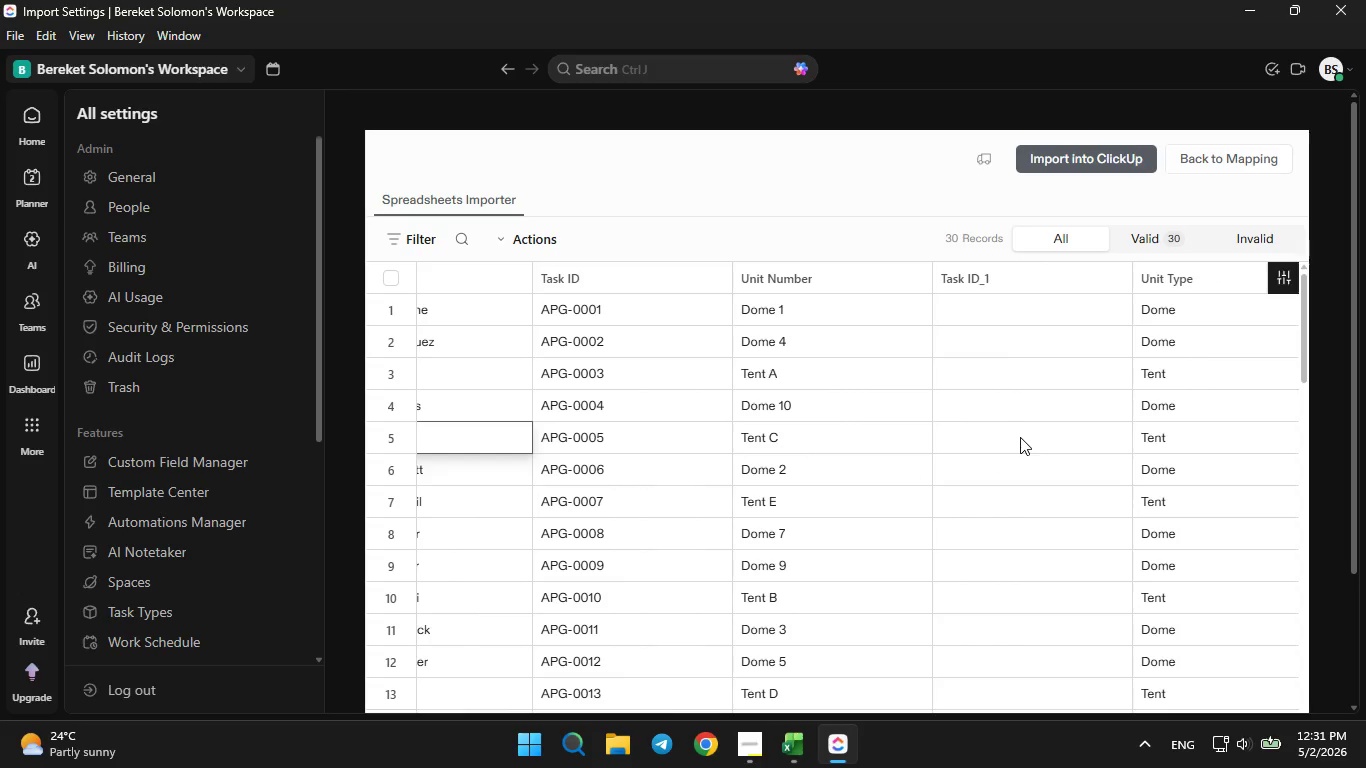 
key(ArrowLeft)
 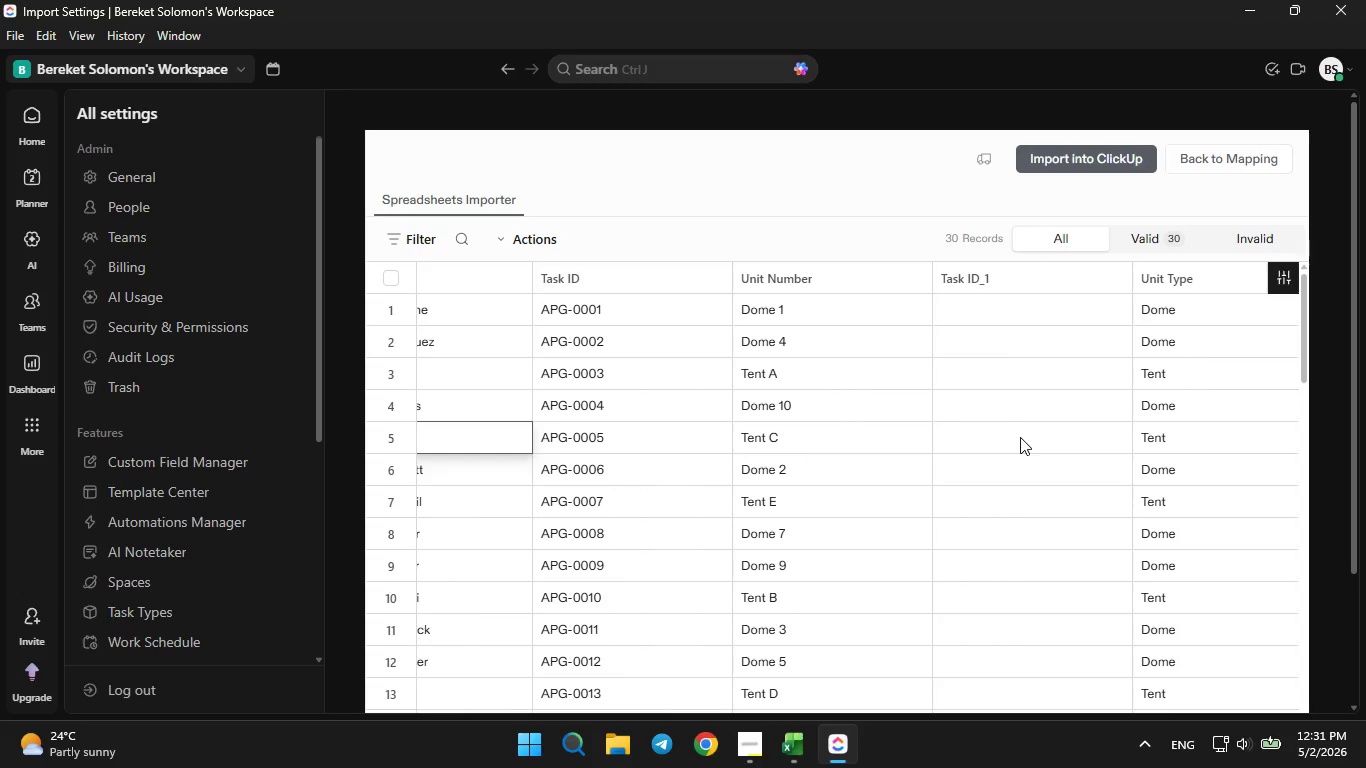 
key(ArrowLeft)
 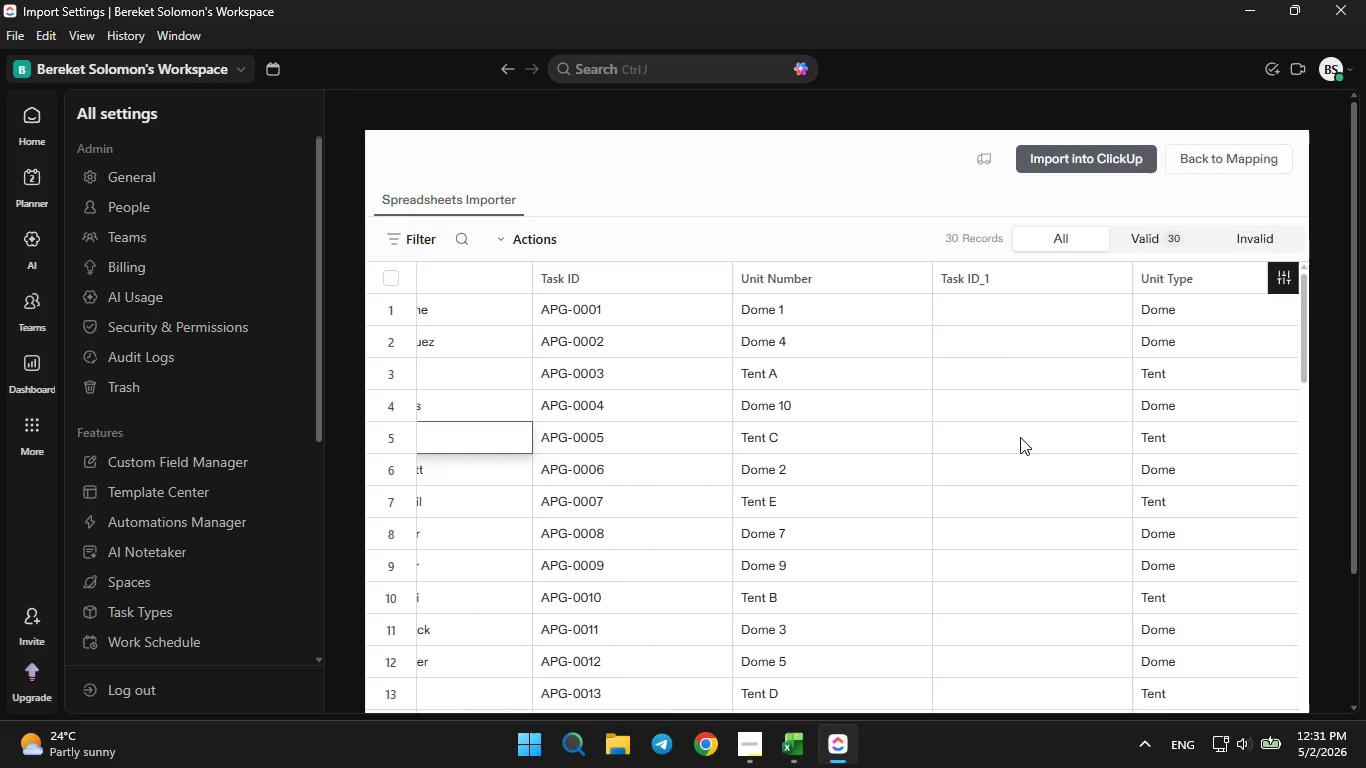 
key(ArrowLeft)
 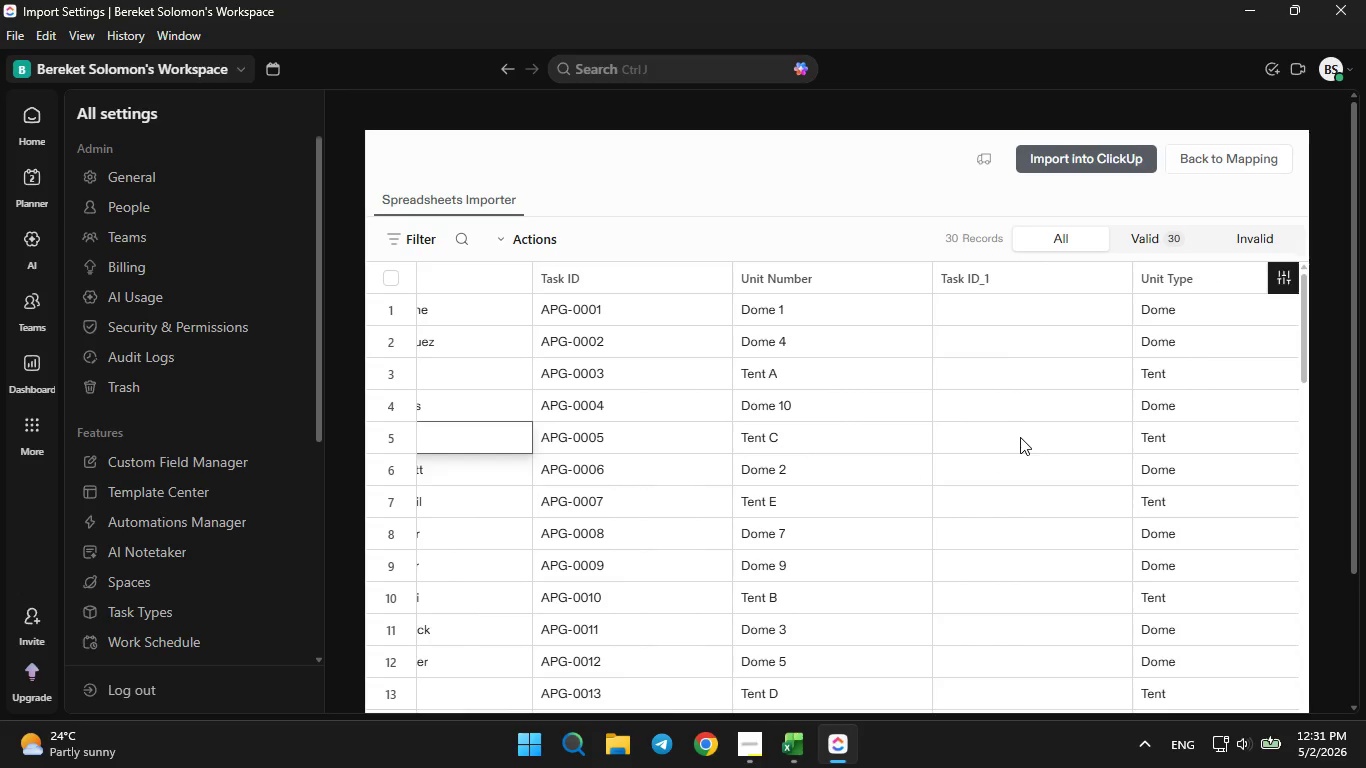 
key(ArrowLeft)
 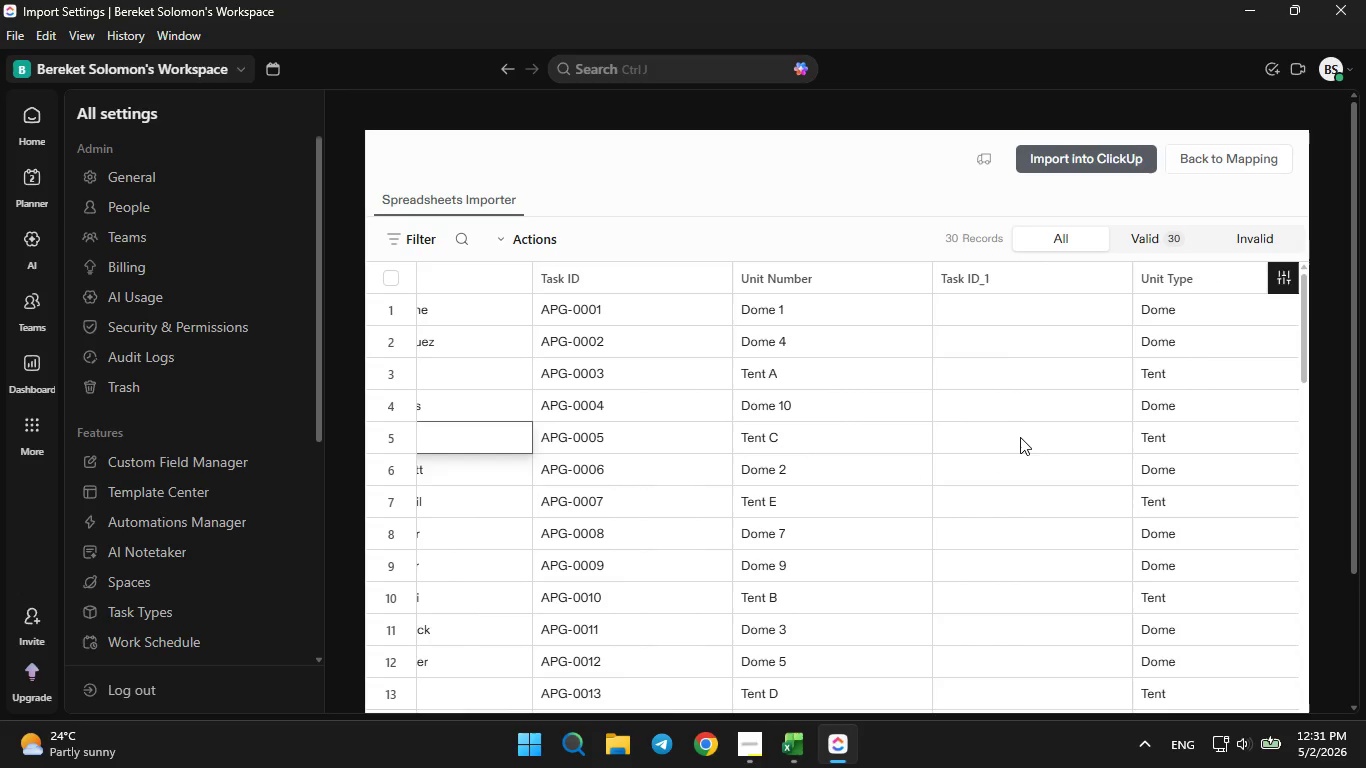 
key(Control+ControlLeft)
 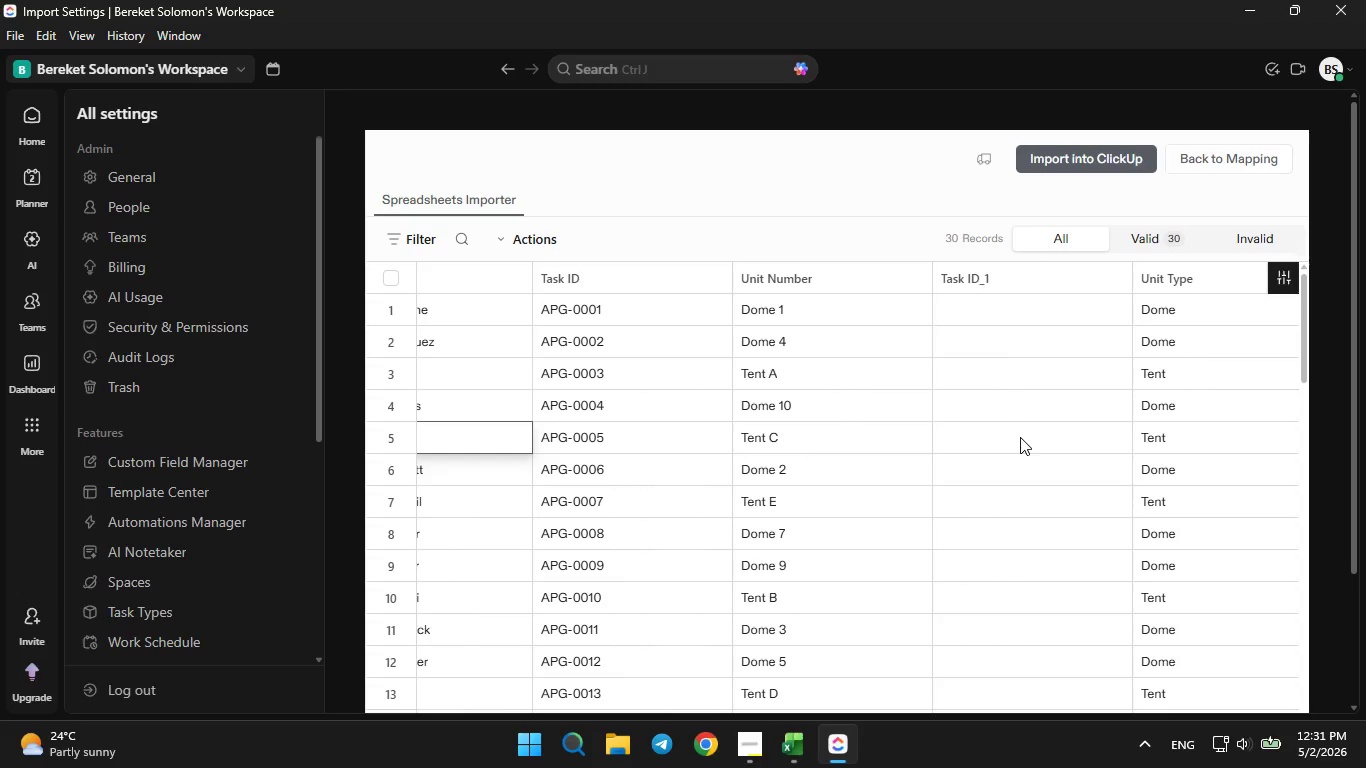 
left_click([1020, 437])
 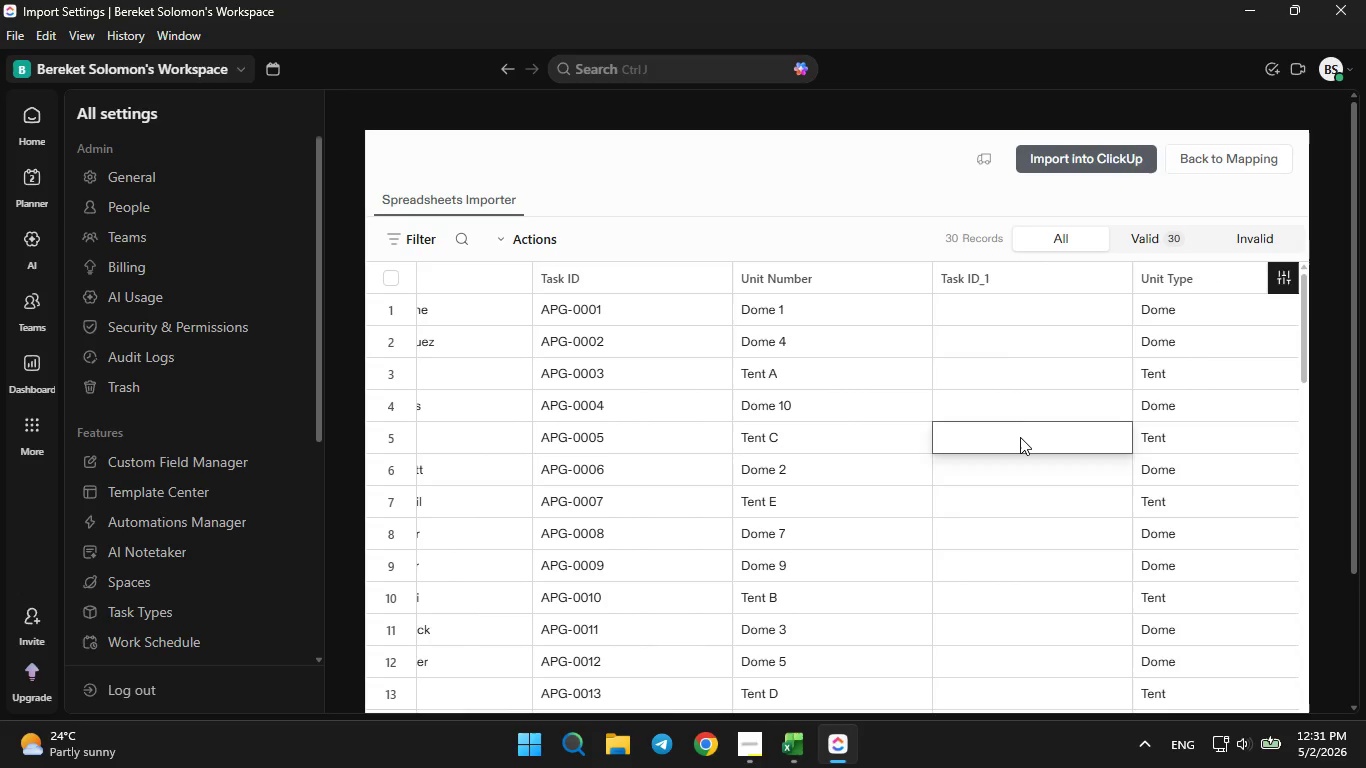 
key(ArrowLeft)
 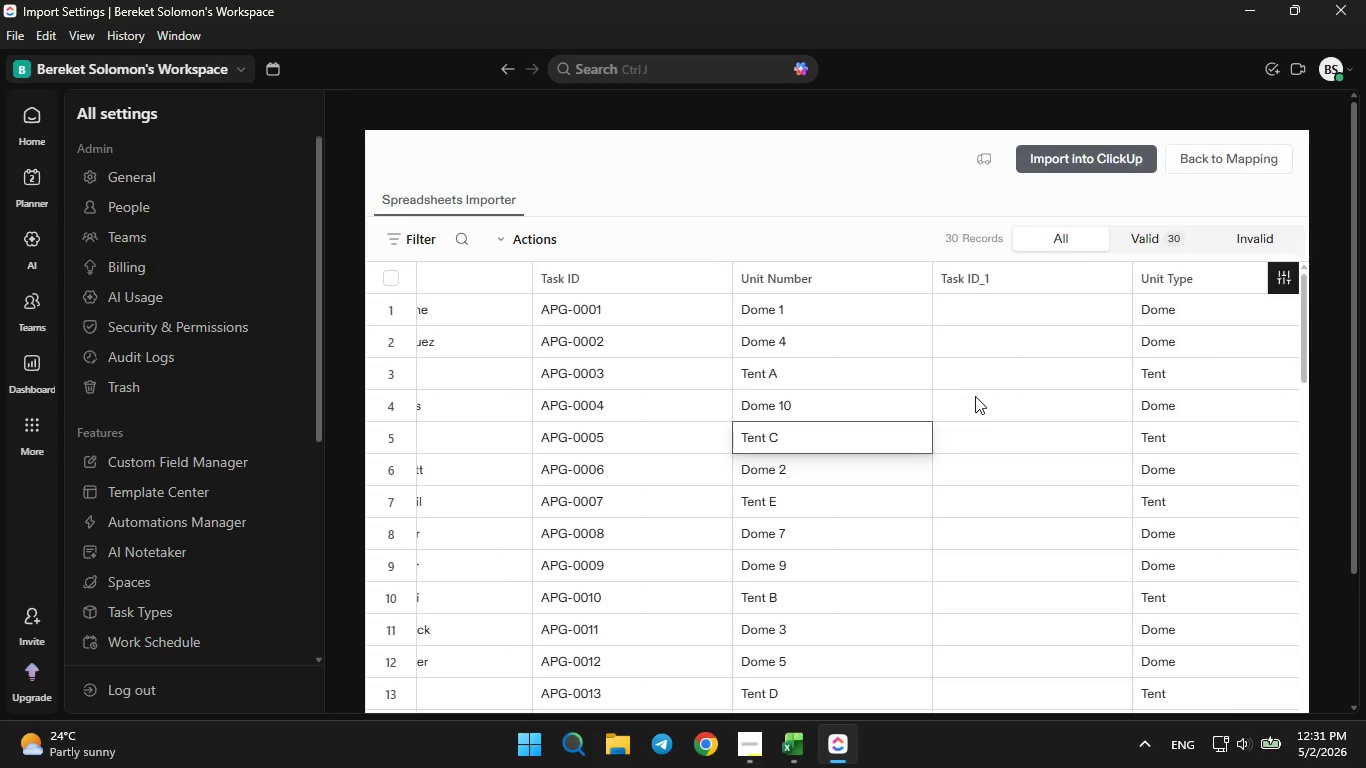 
wait(7.92)
 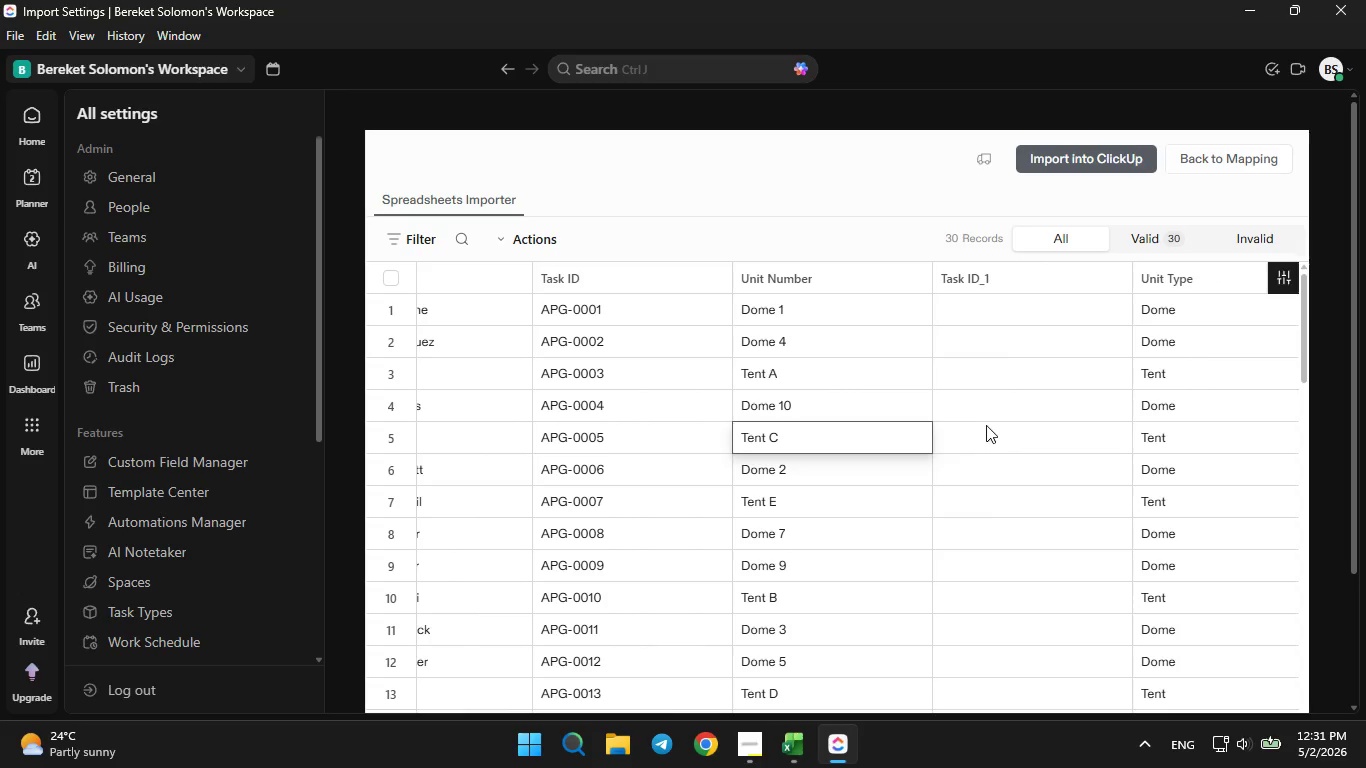 
left_click([1086, 163])
 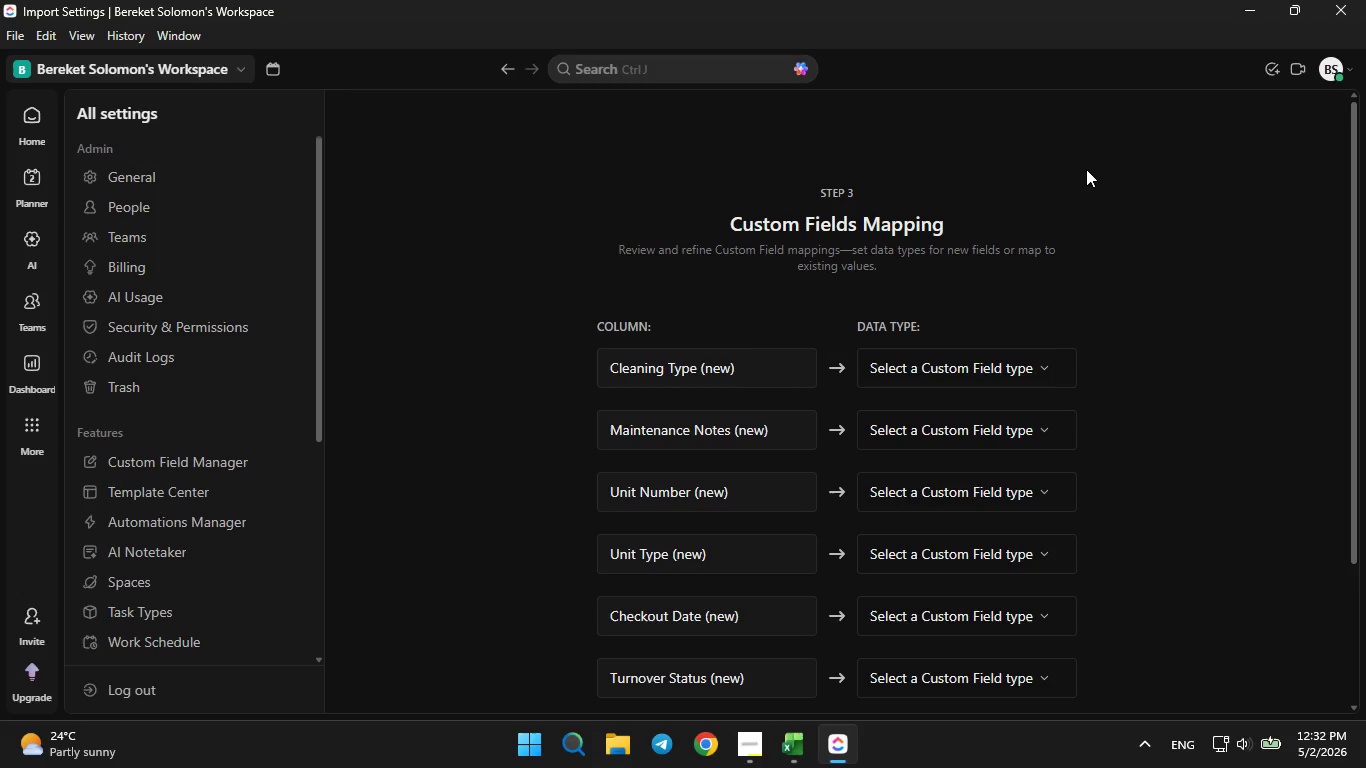 
wait(12.7)
 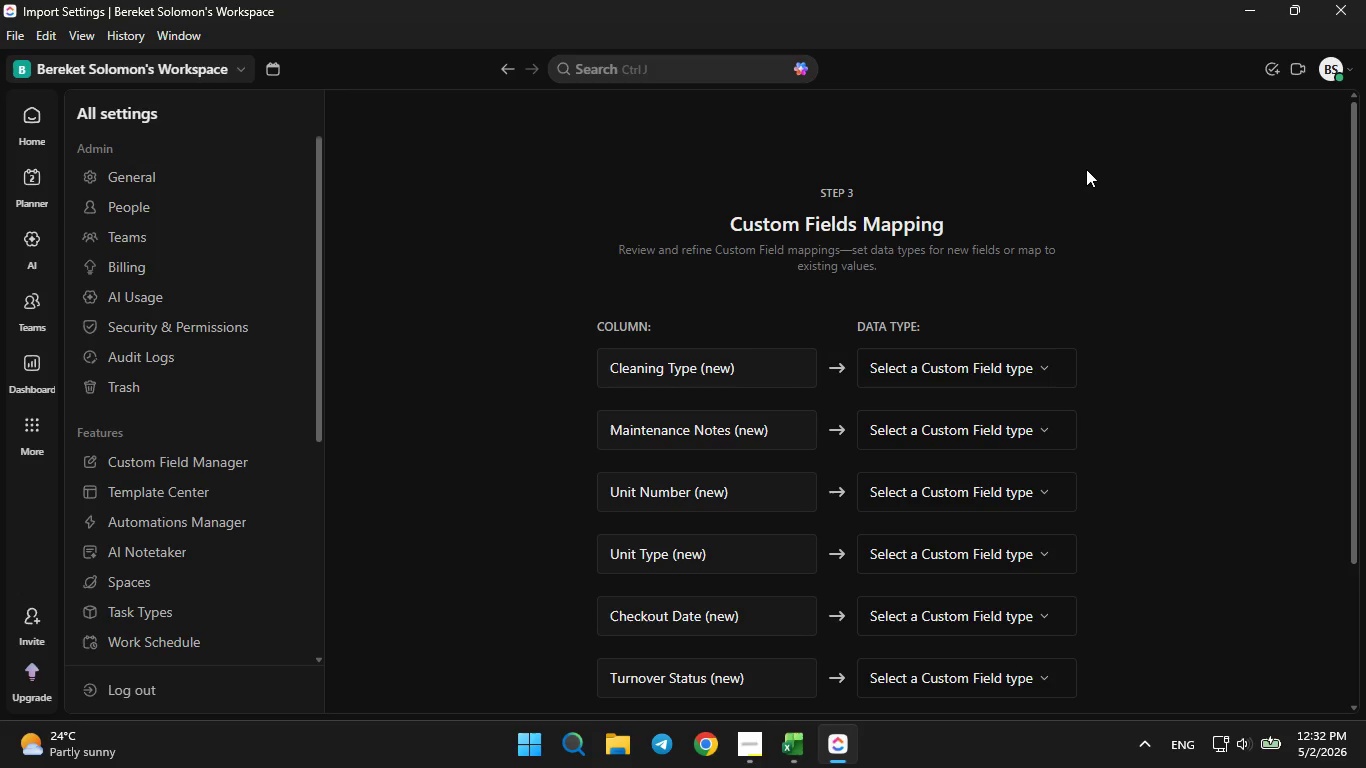 
left_click([1006, 380])
 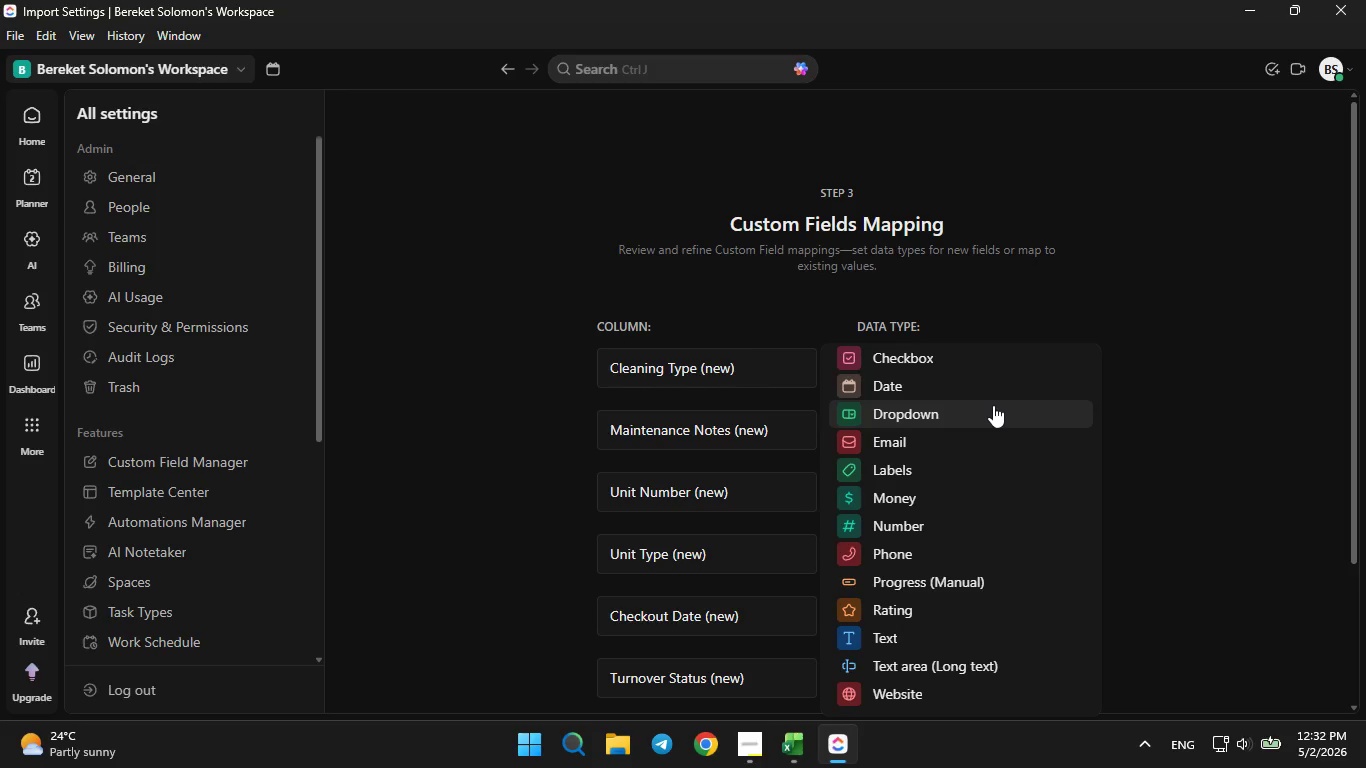 
wait(6.01)
 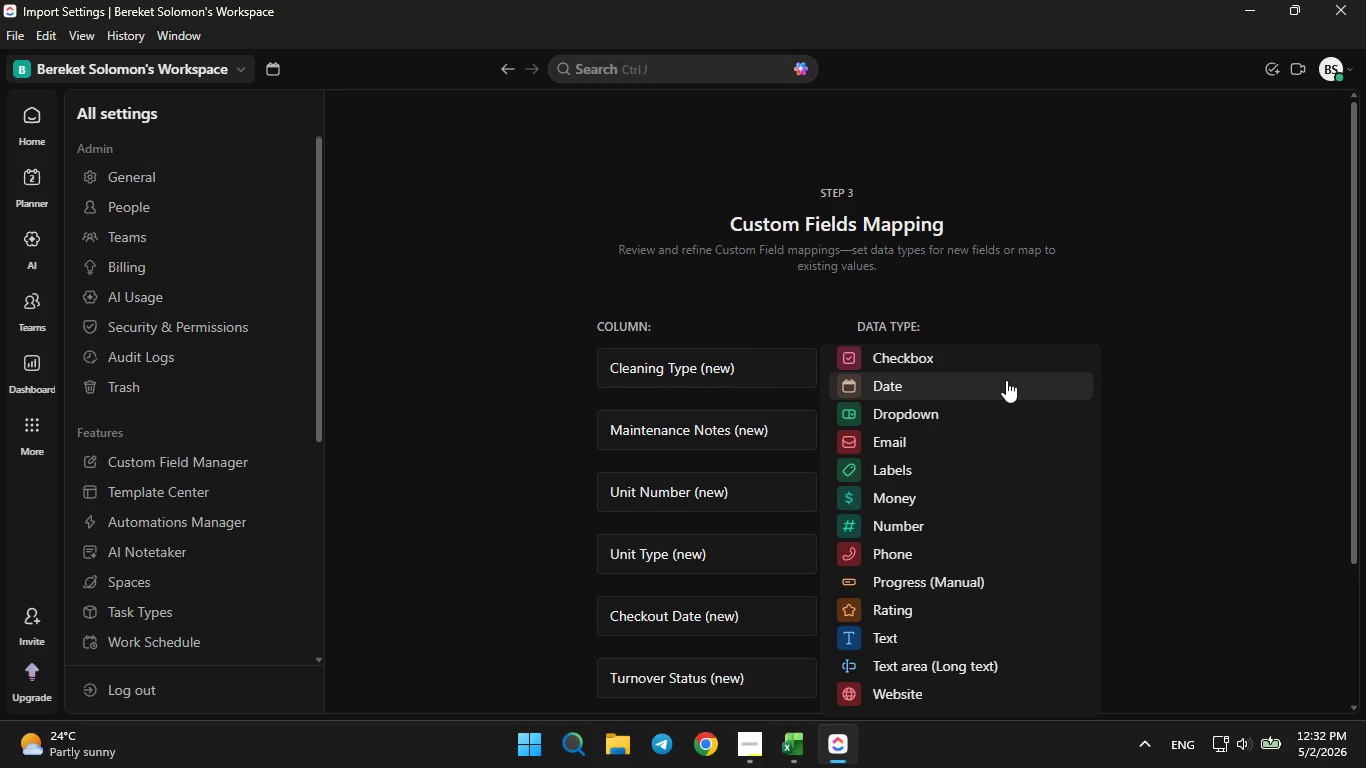 
left_click([993, 405])
 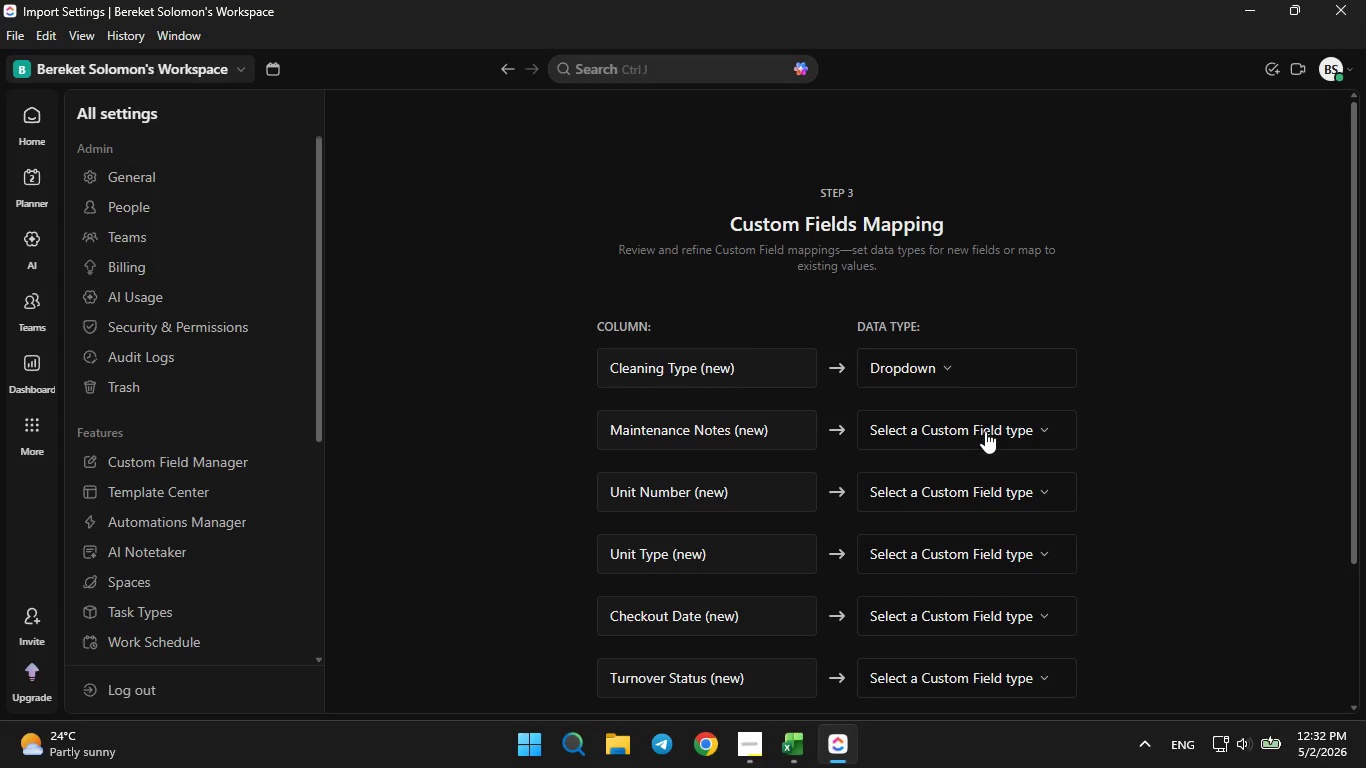 
left_click([985, 431])
 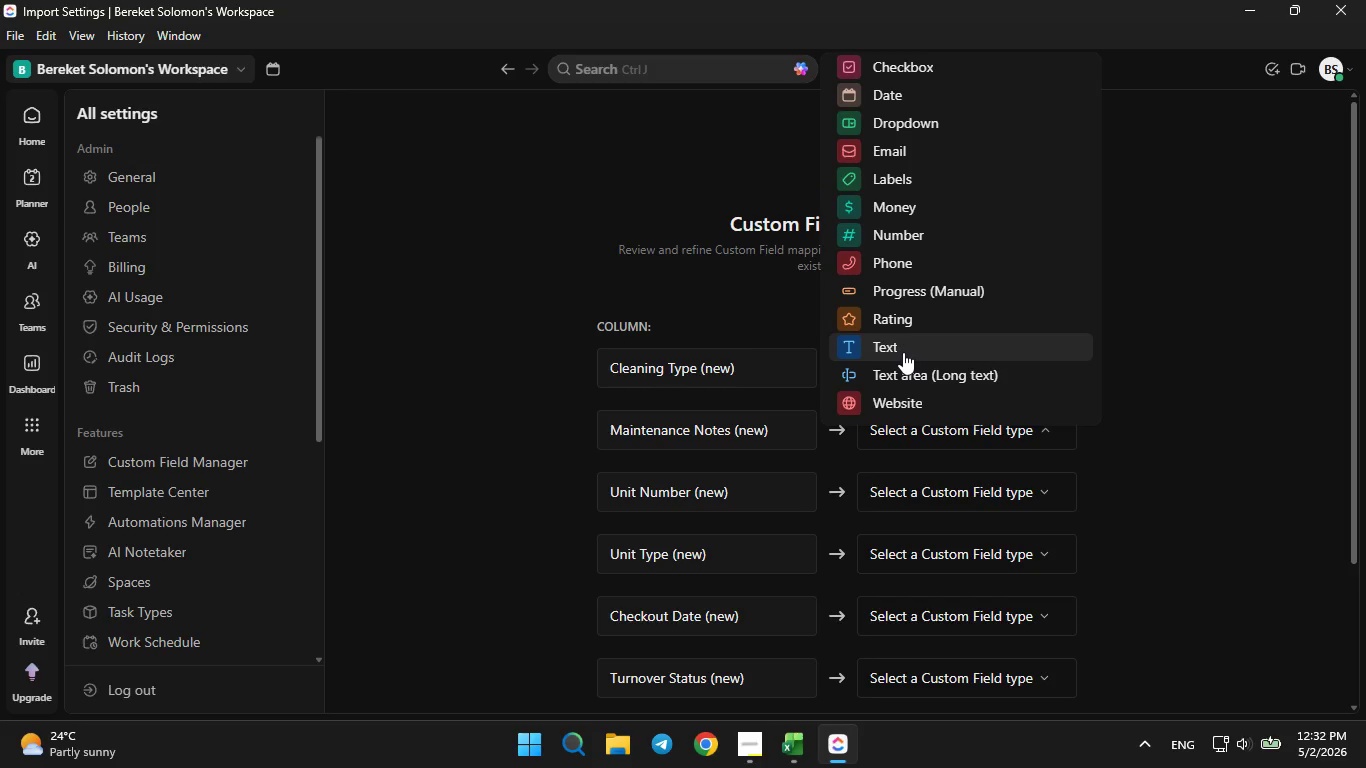 
wait(7.06)
 